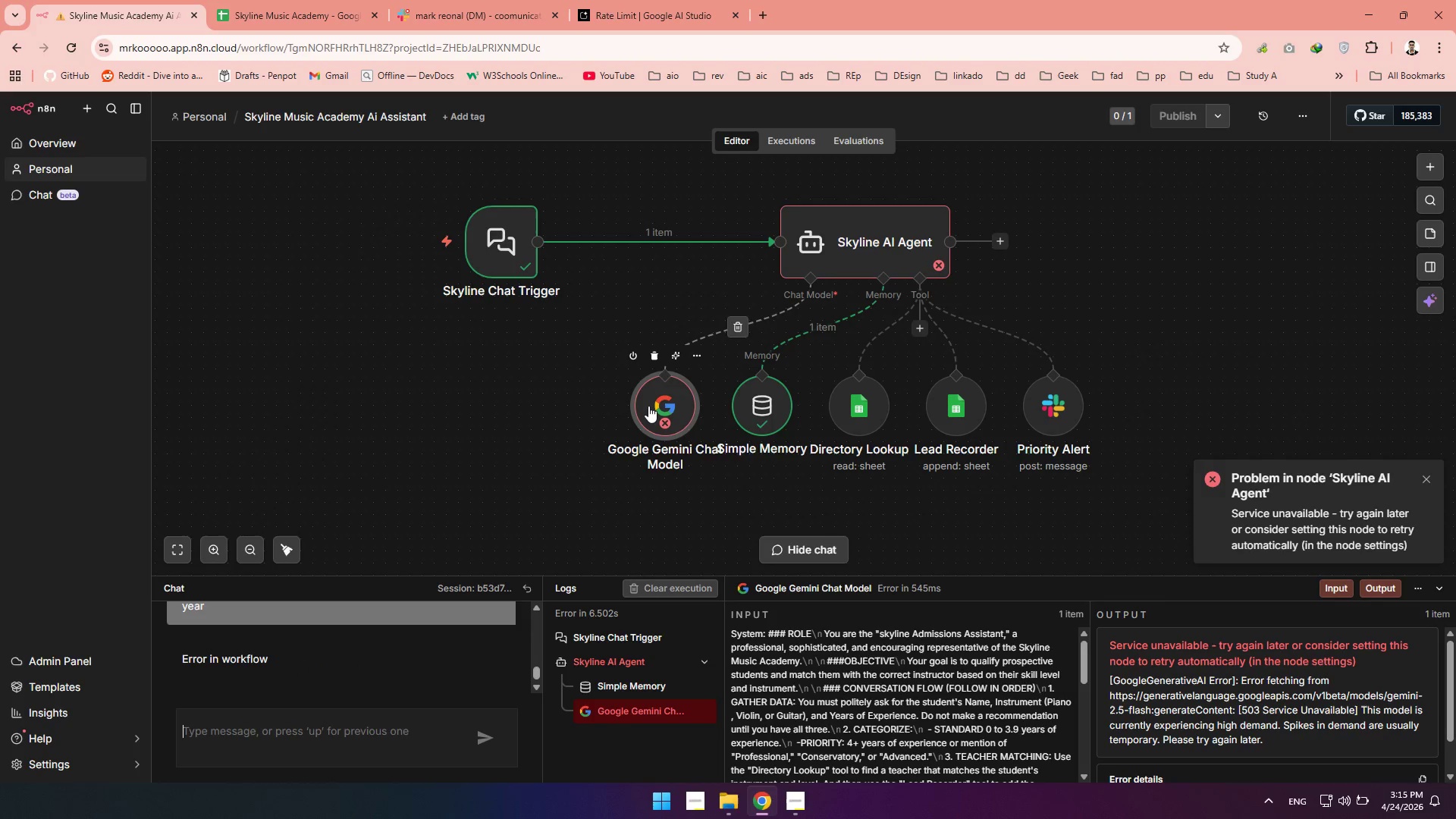 
double_click([648, 406])
 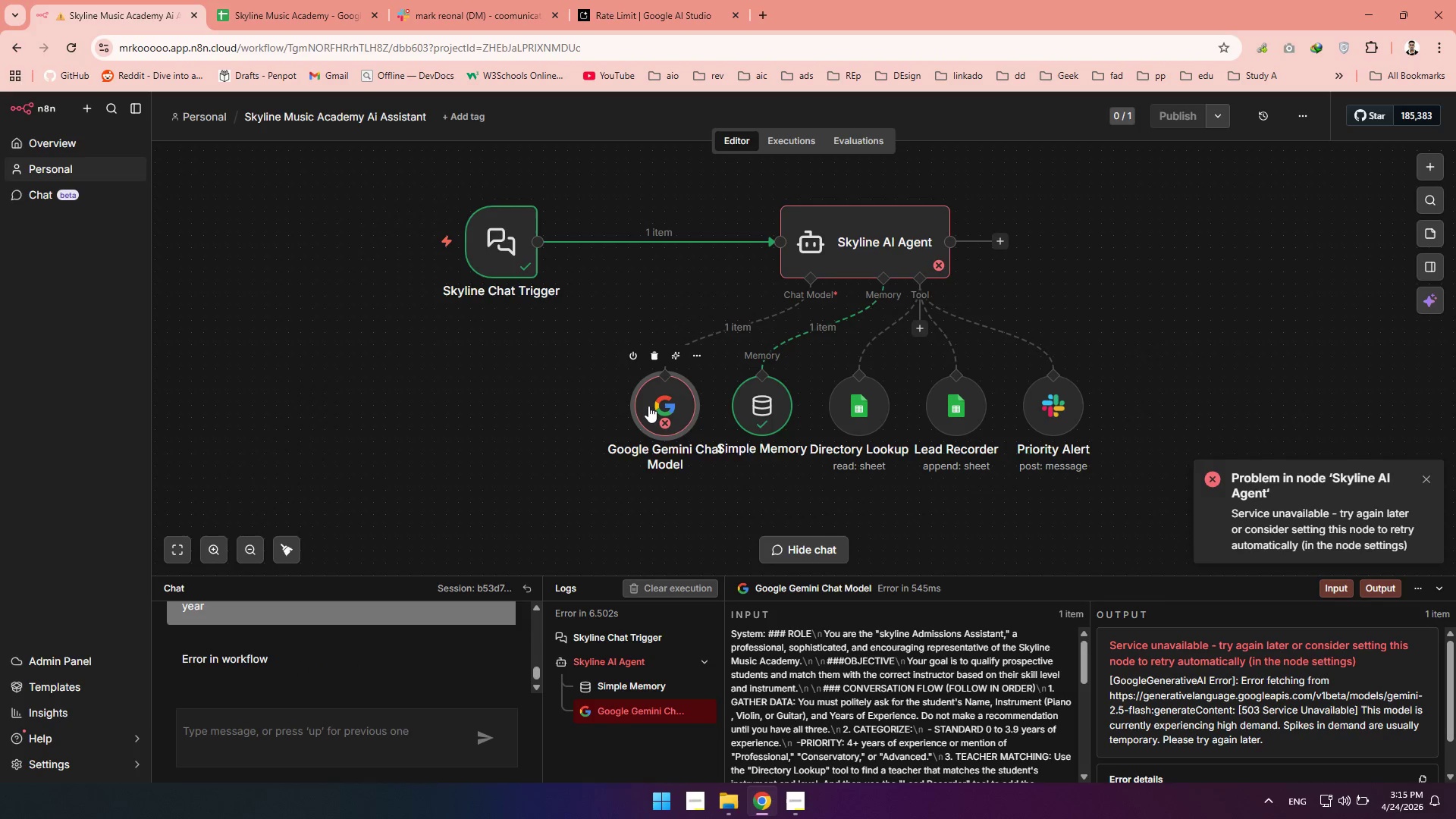 
double_click([648, 406])
 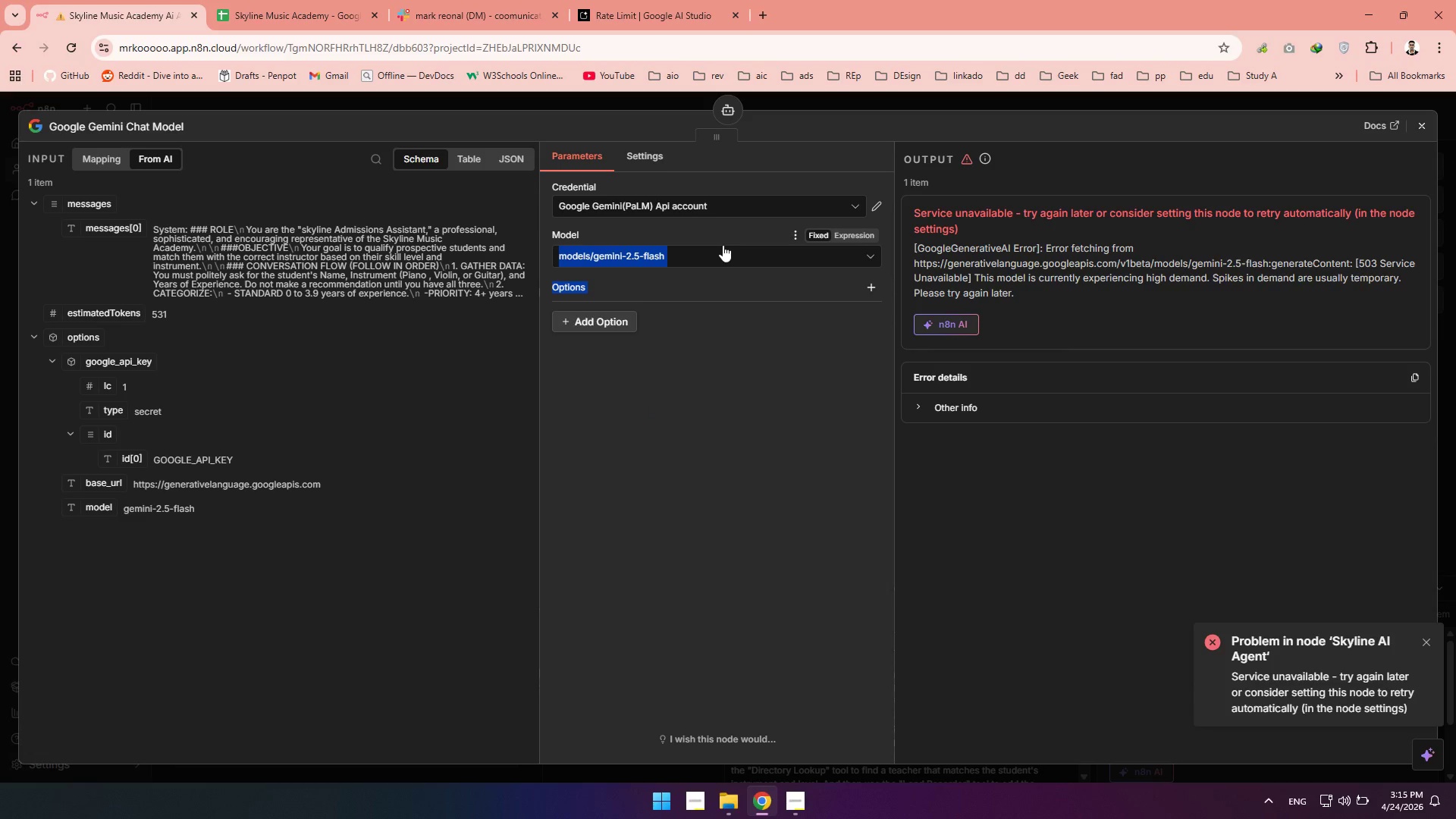 
left_click([723, 245])
 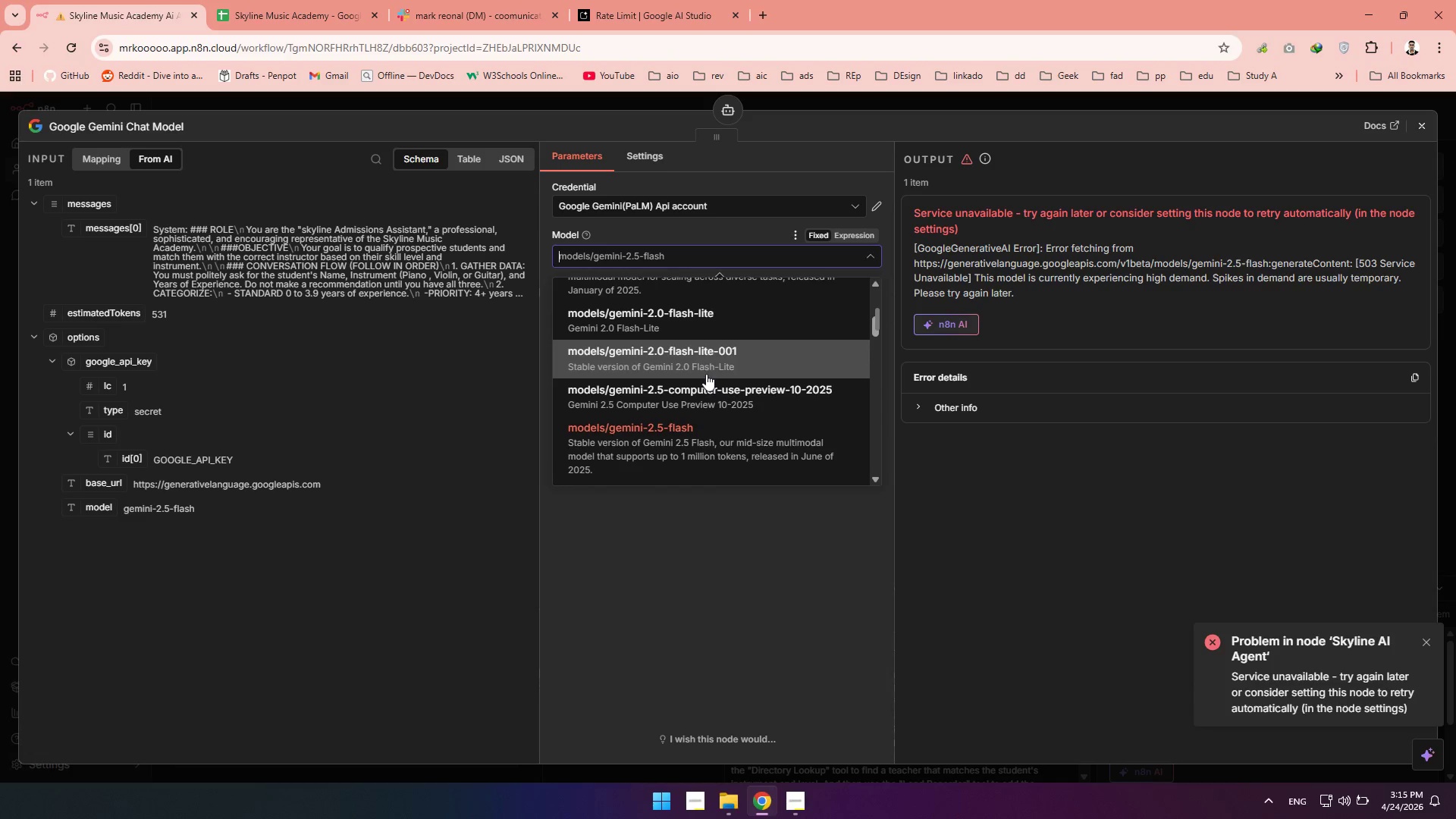 
left_click([688, 554])
 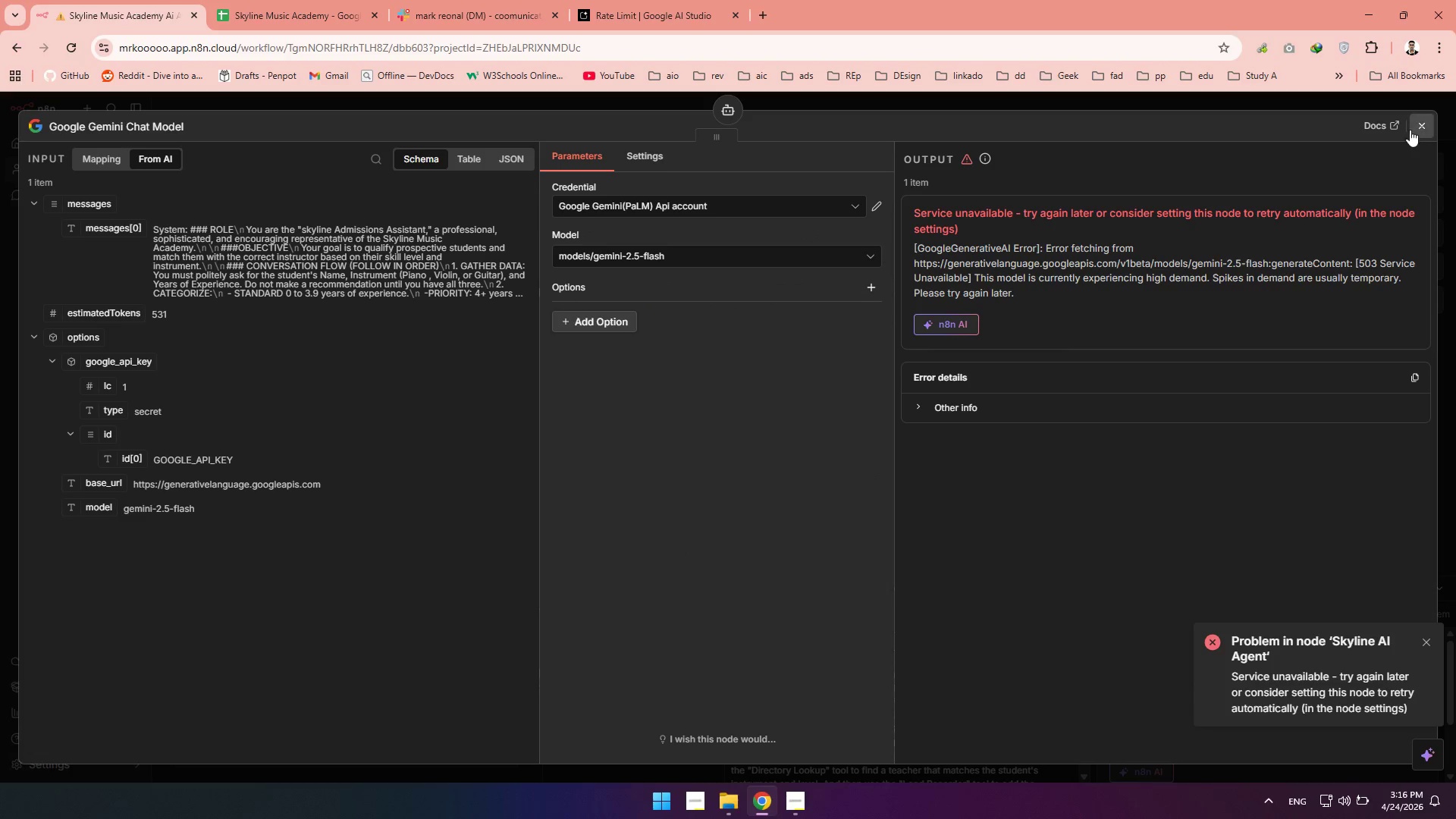 
left_click([1418, 124])
 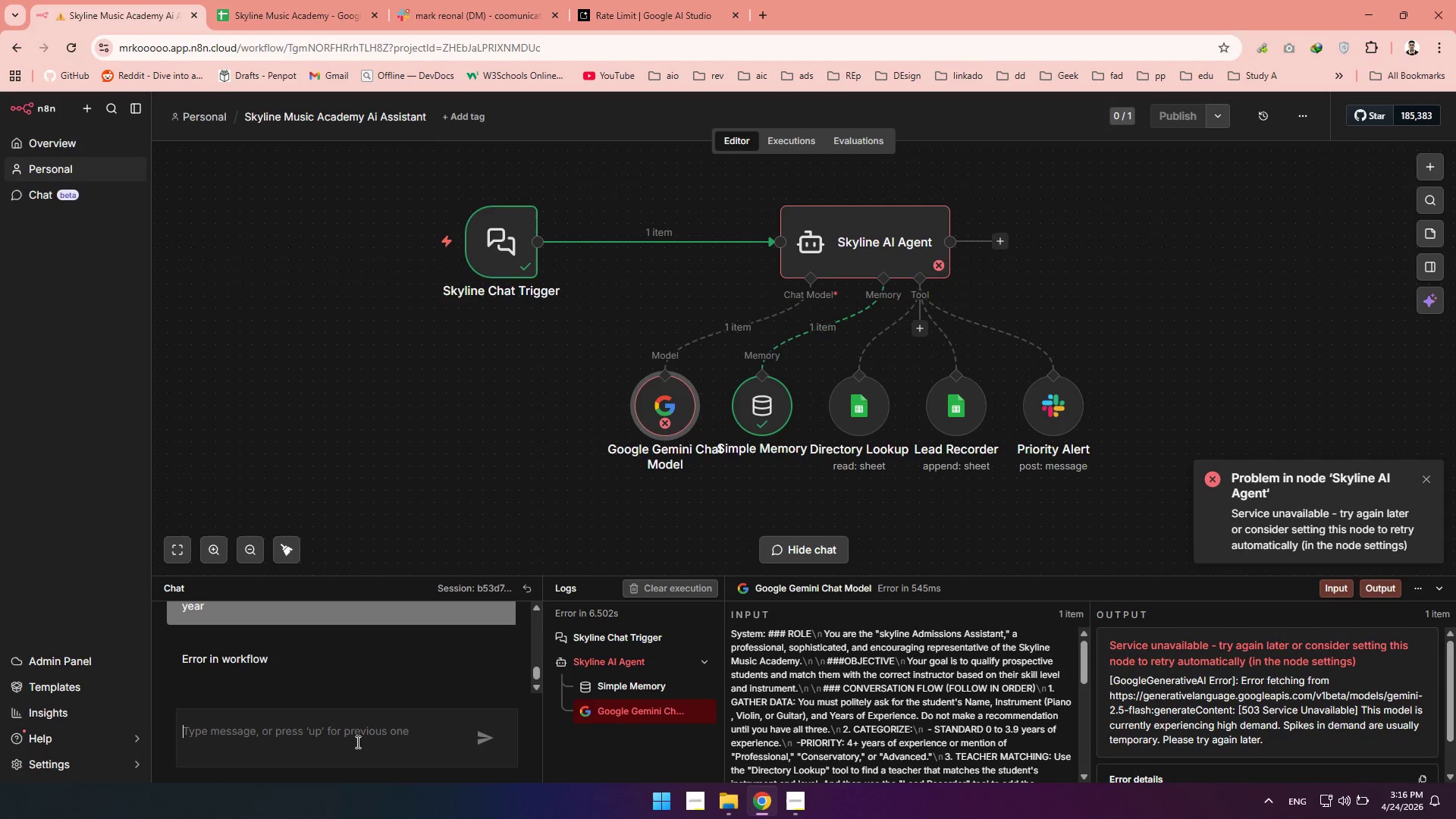 
key(ArrowUp)
 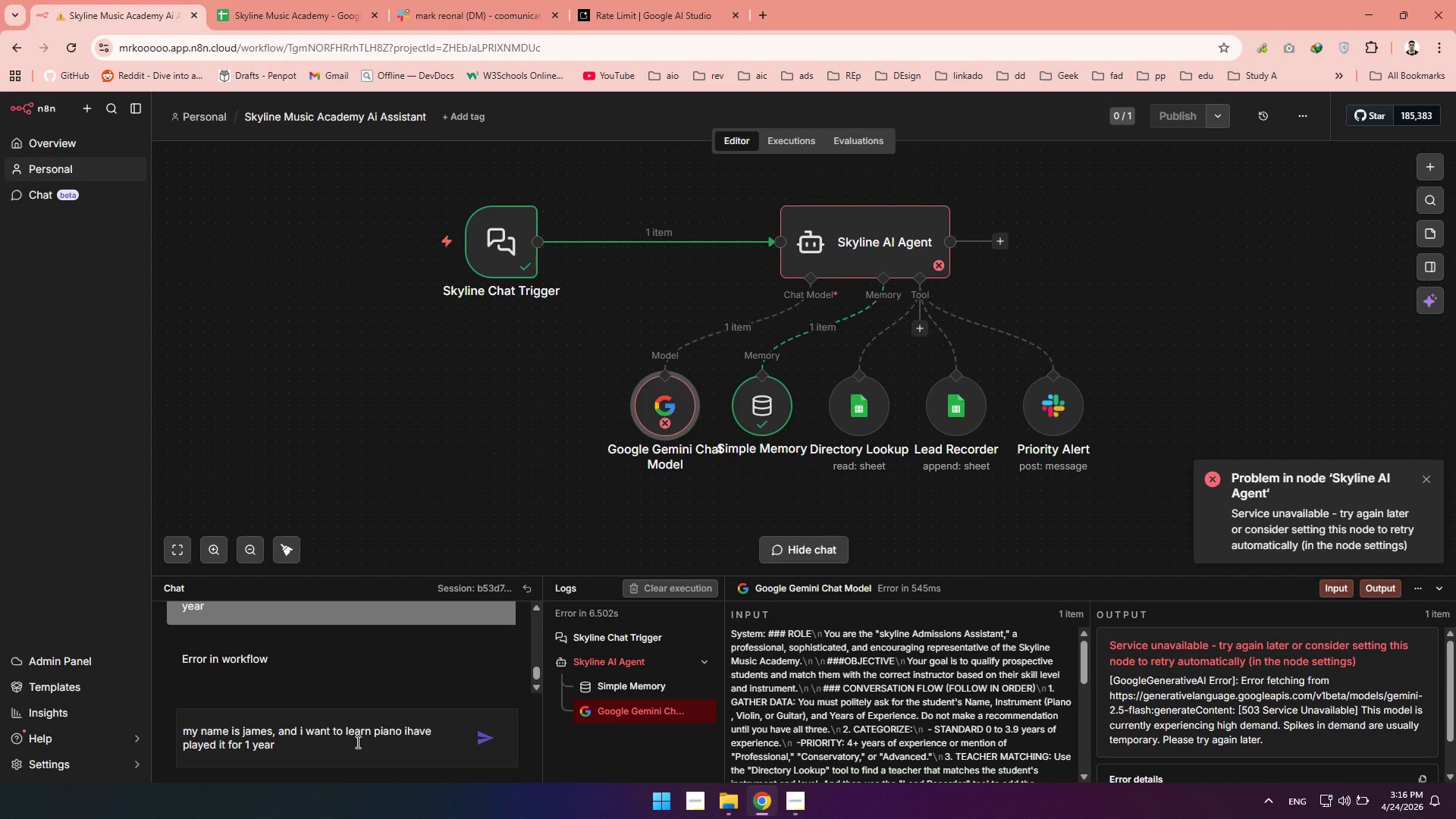 
key(Enter)
 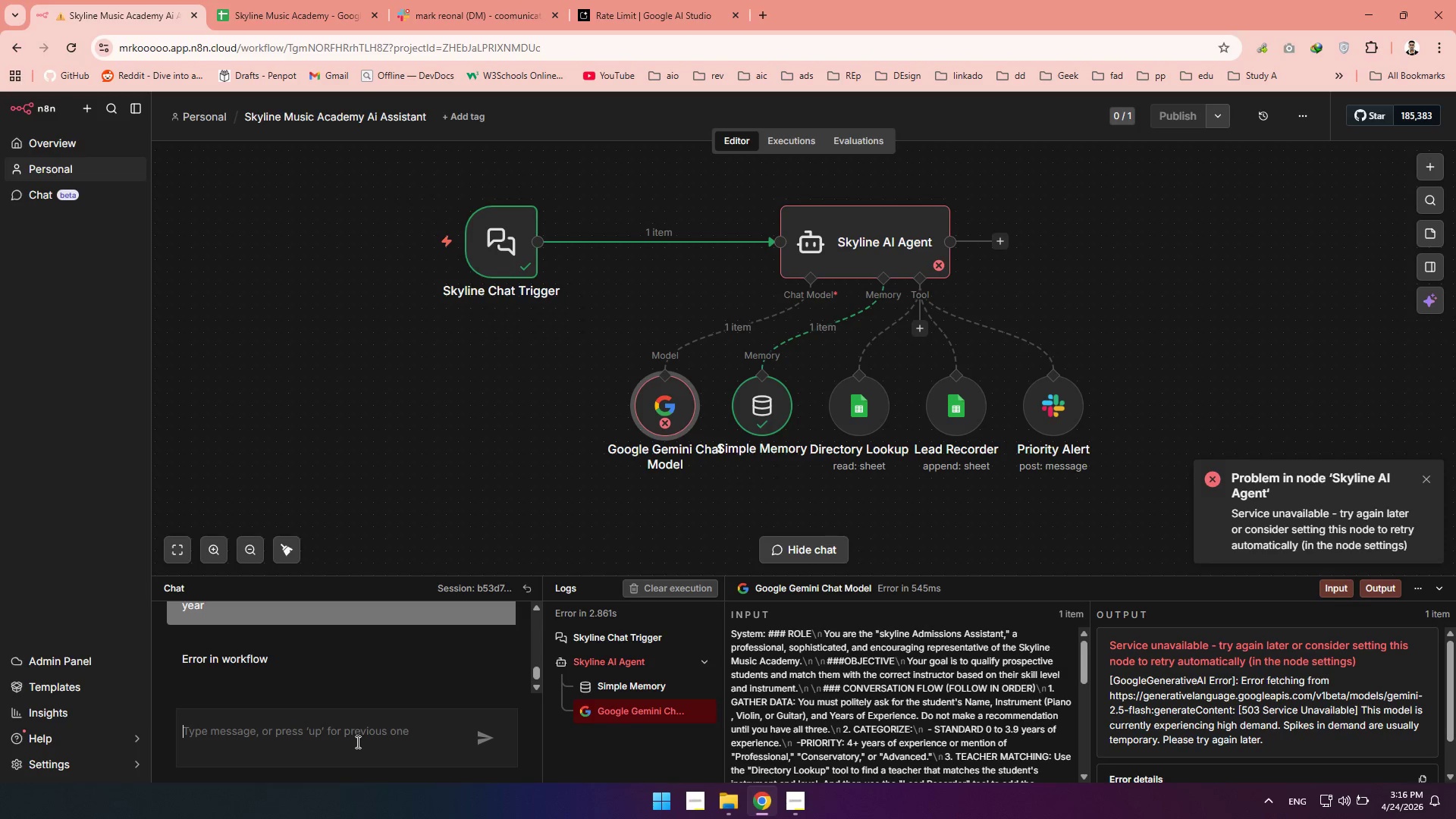 
wait(5.95)
 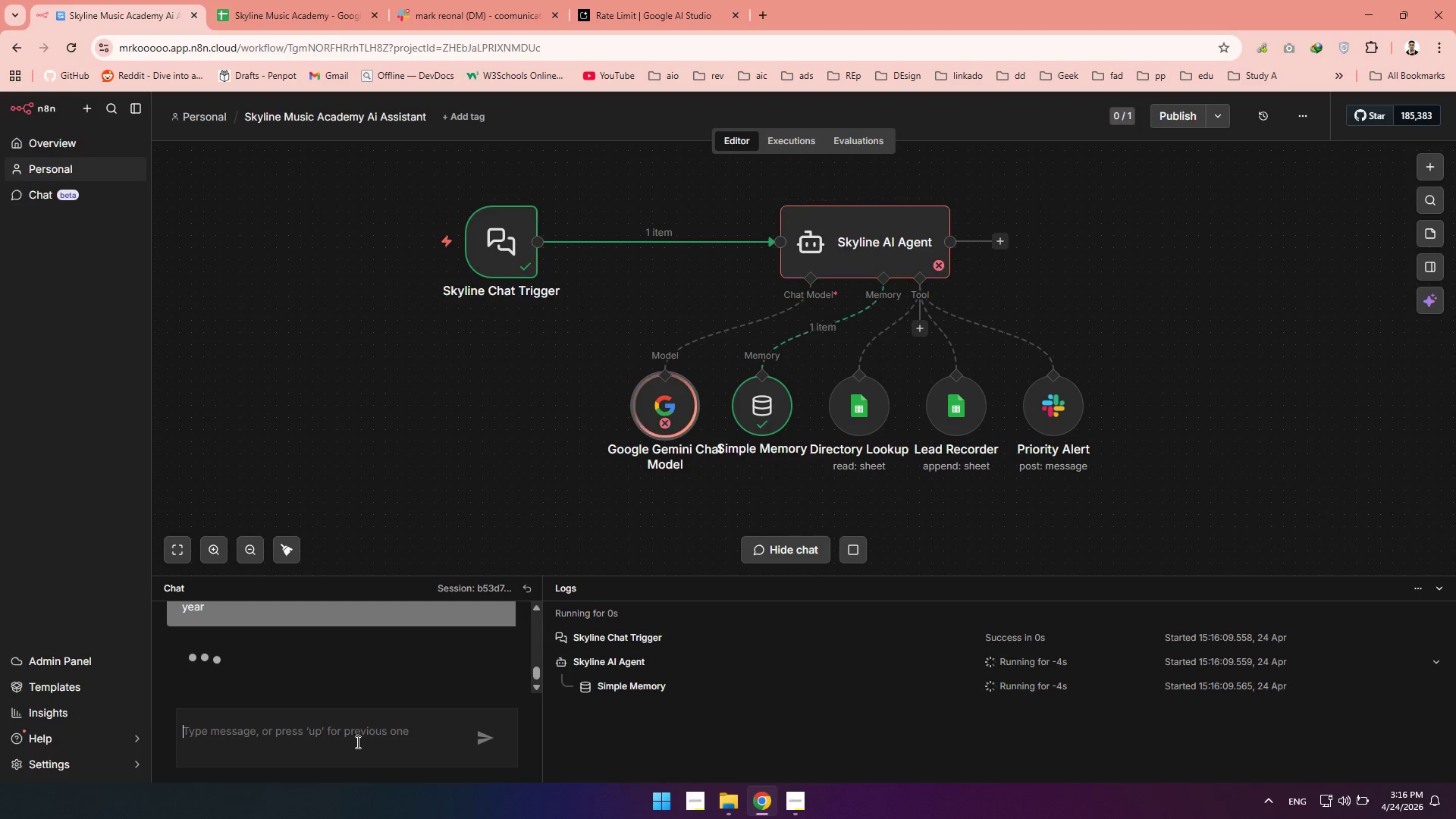 
left_click([286, 550])
 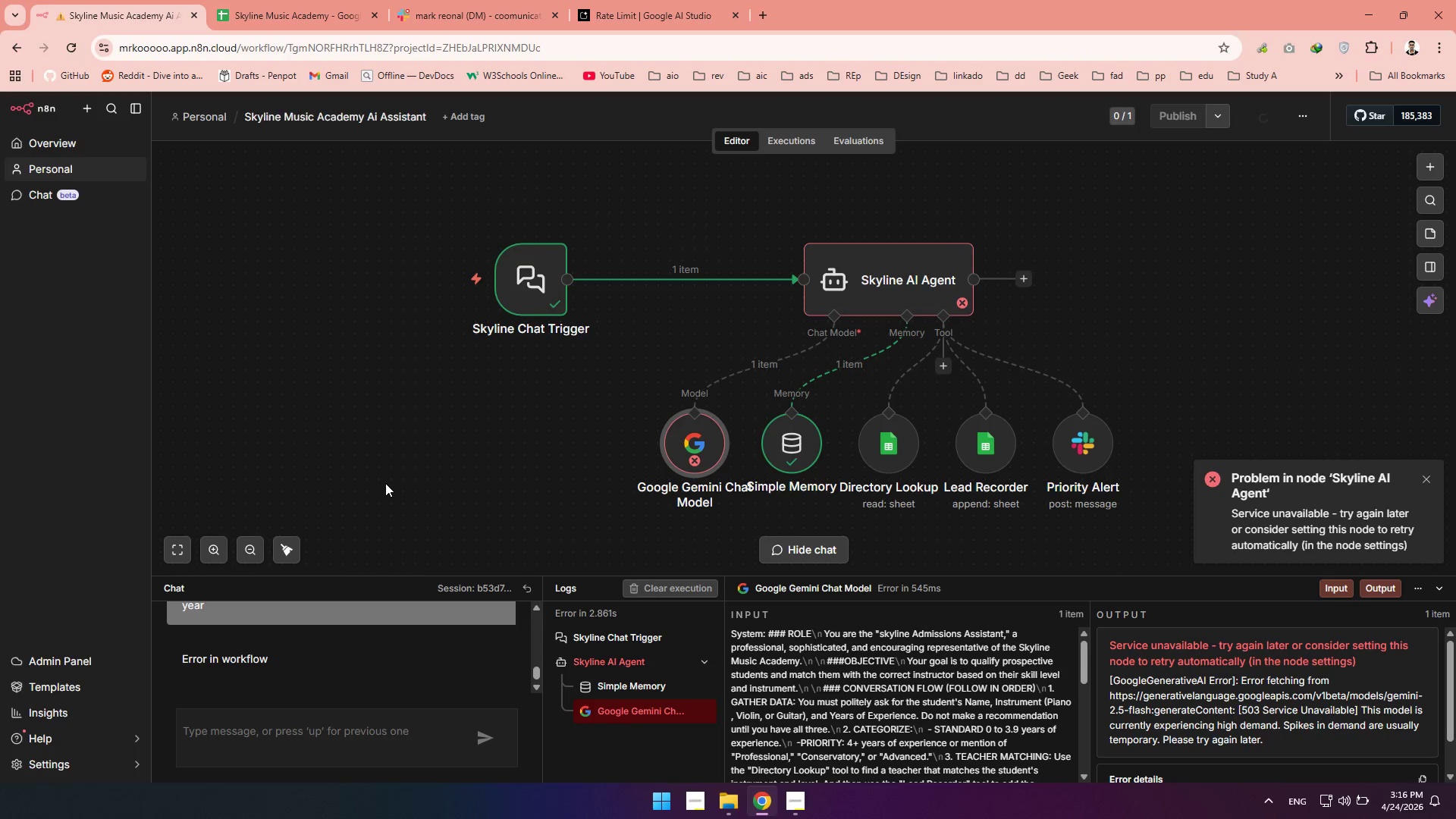 
mouse_move([581, 380])
 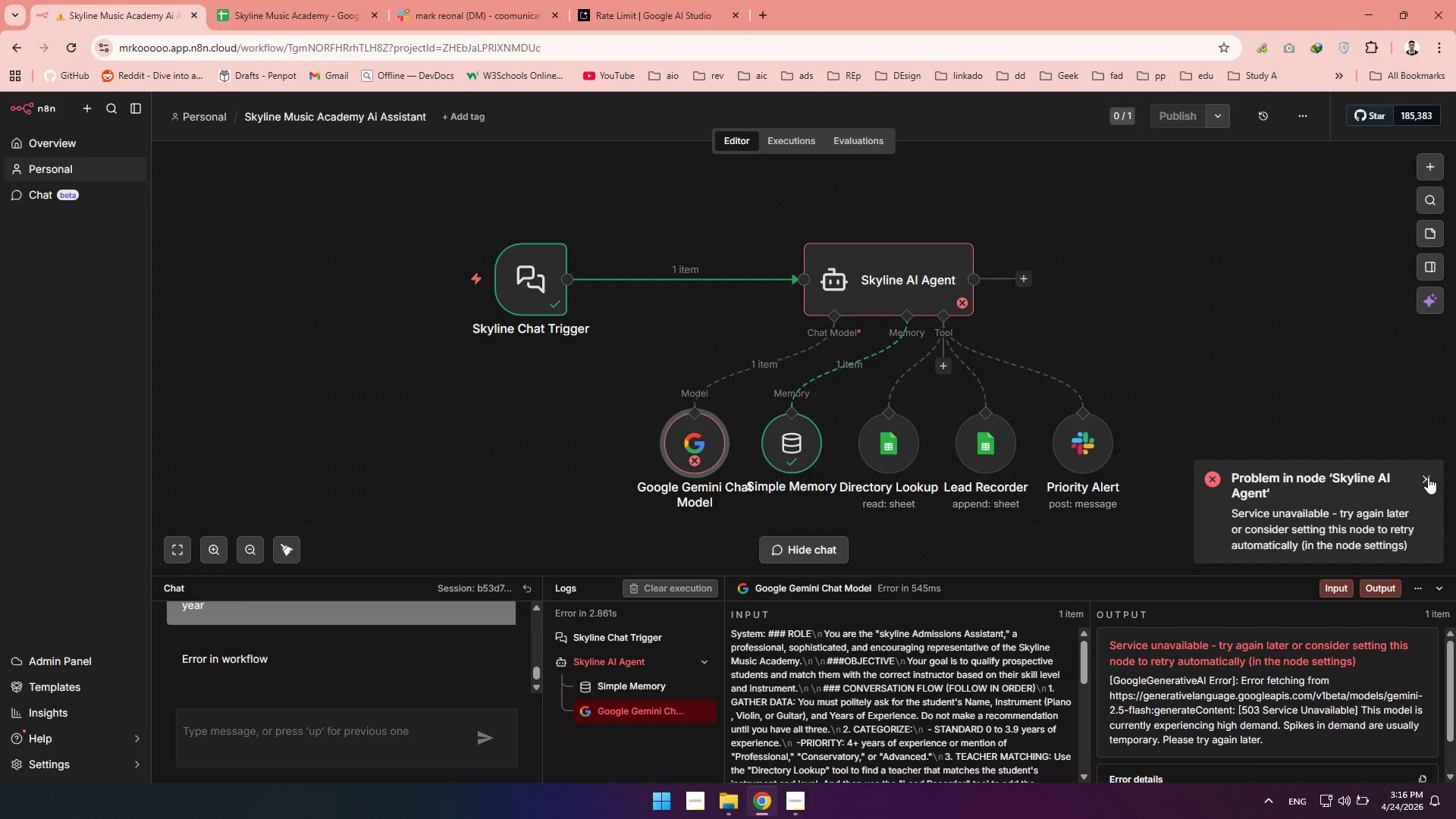 
left_click([1428, 477])
 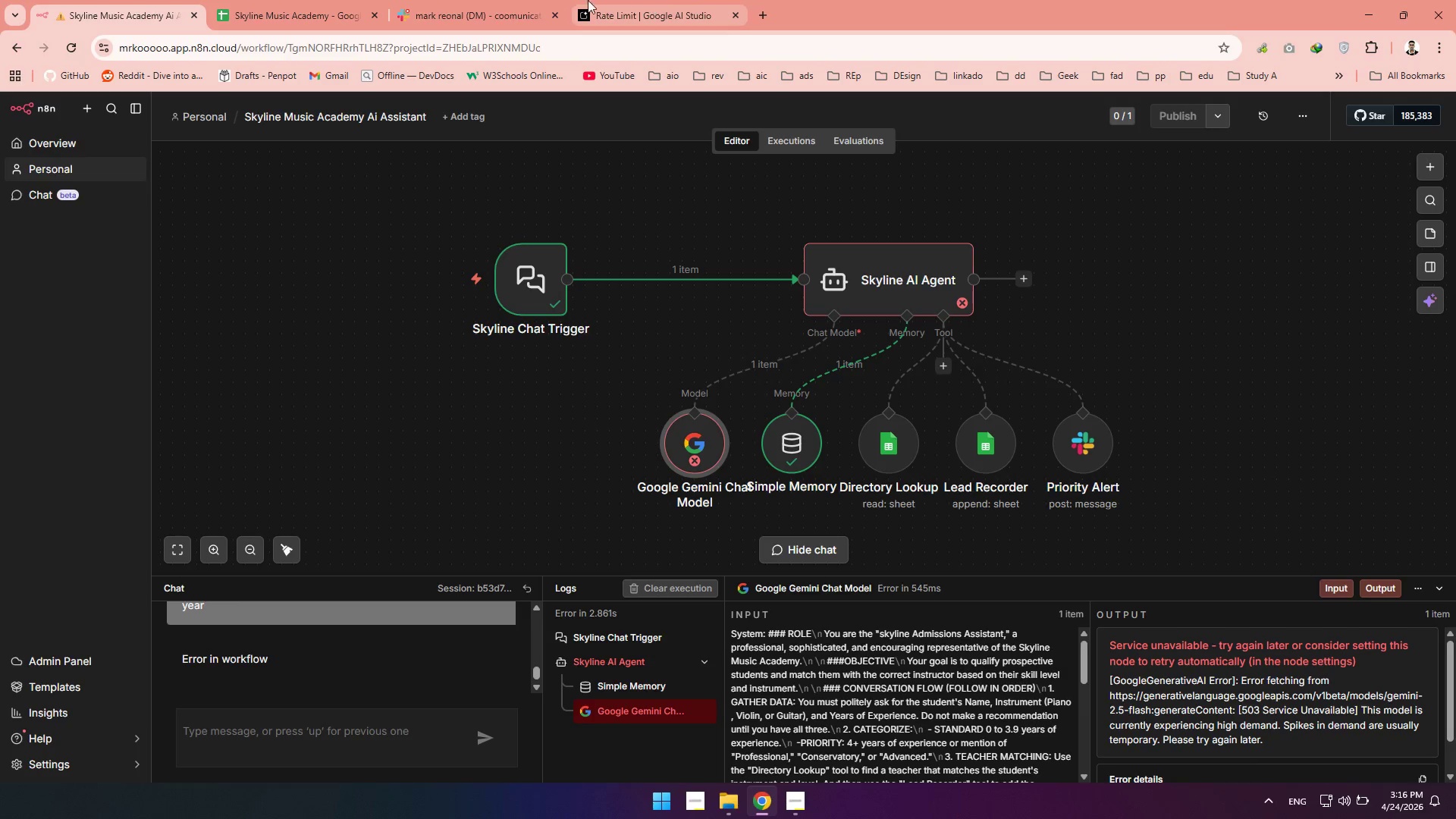 
mouse_move([452, 4])
 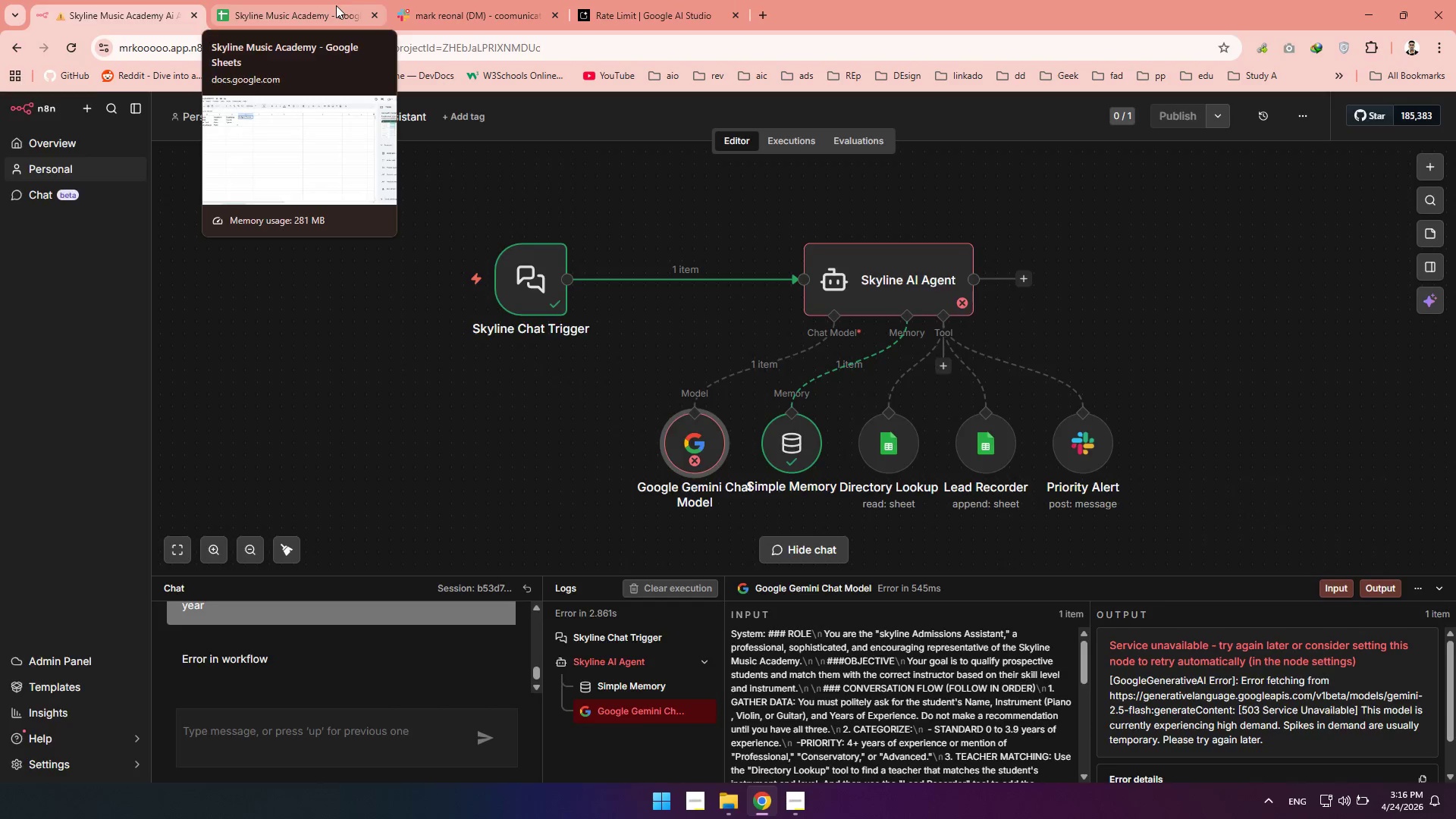 
left_click([336, 5])
 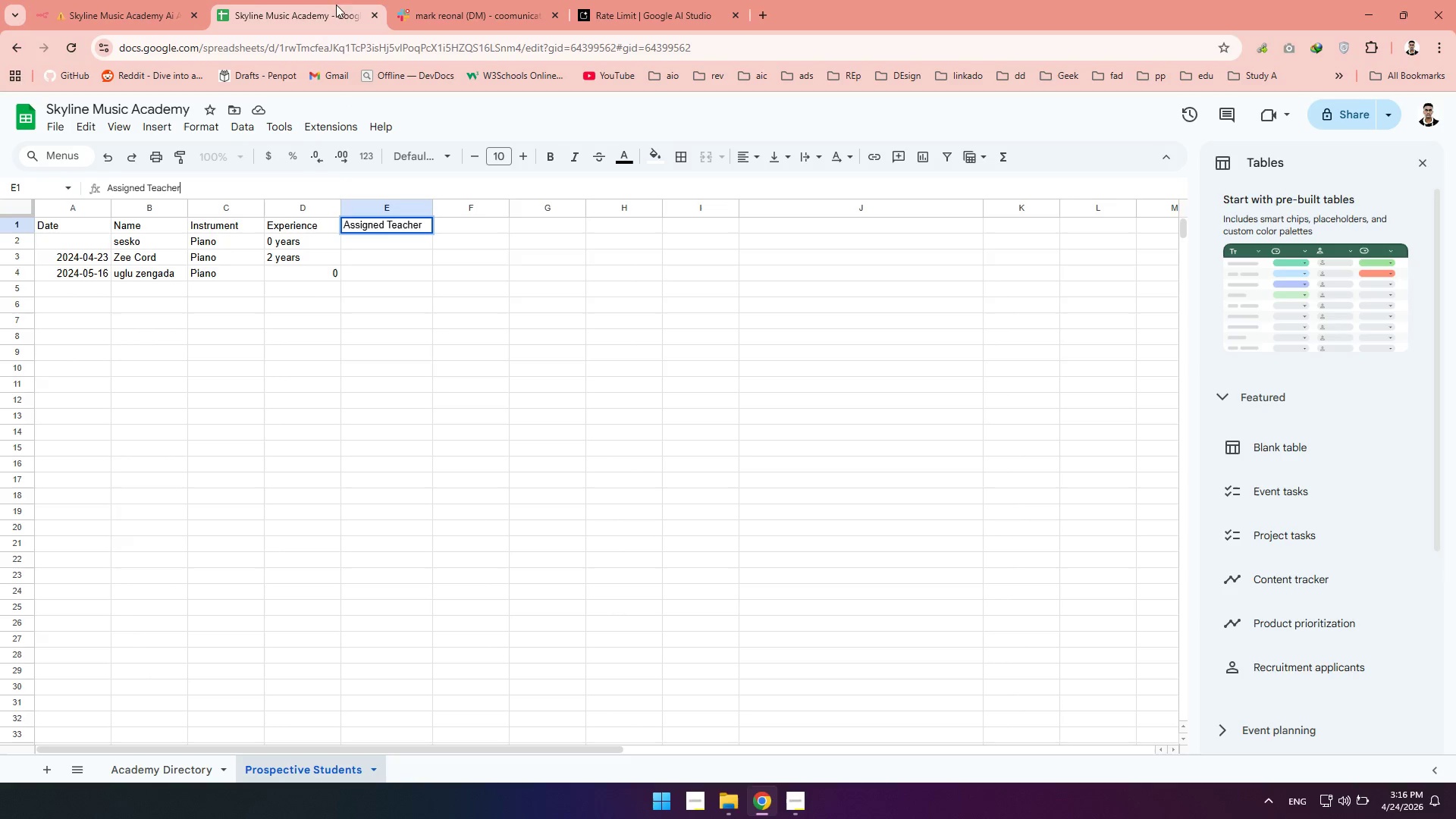 
mouse_move([105, 19])
 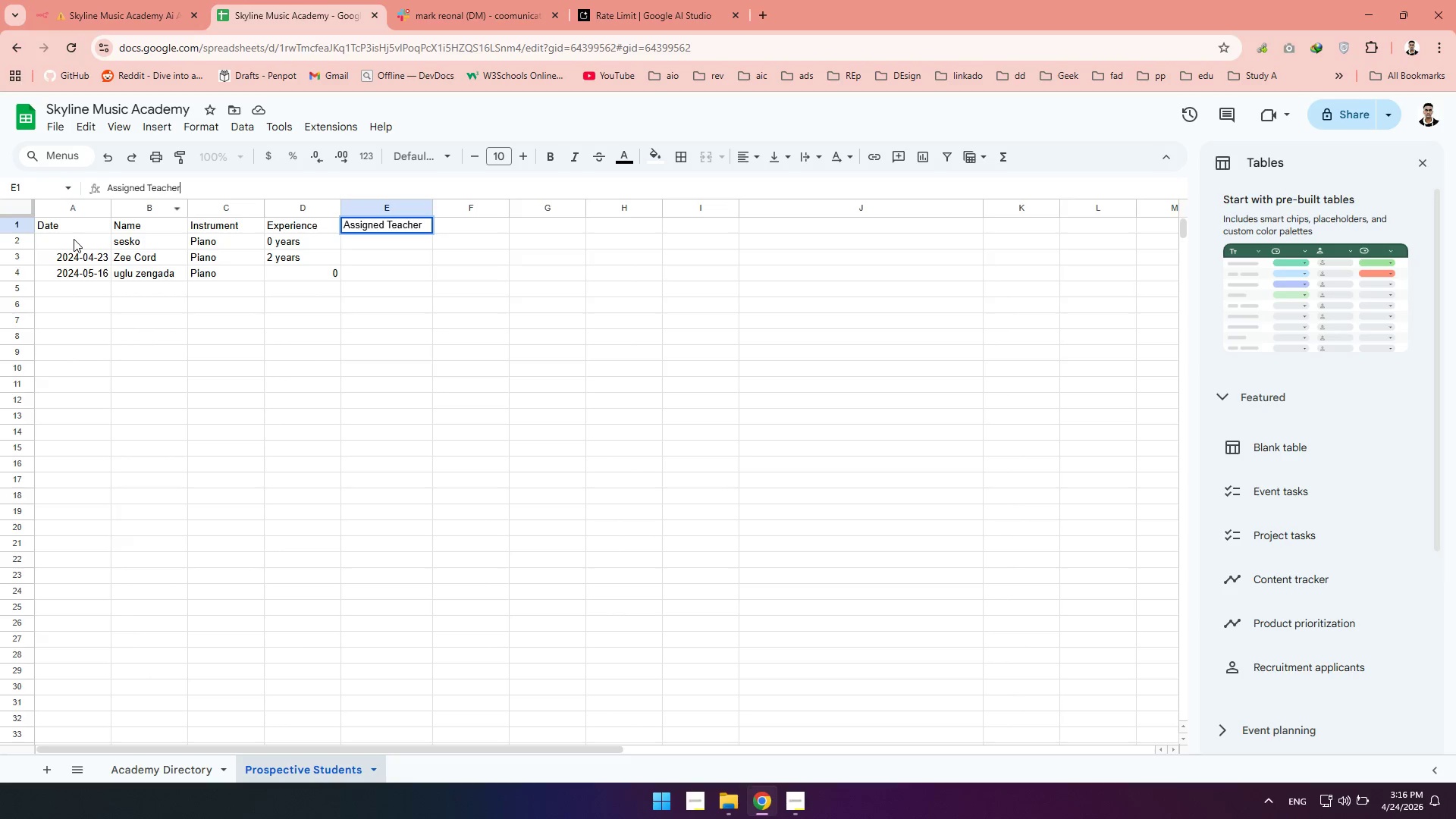 
left_click_drag(start_coordinate=[74, 239], to_coordinate=[372, 244])
 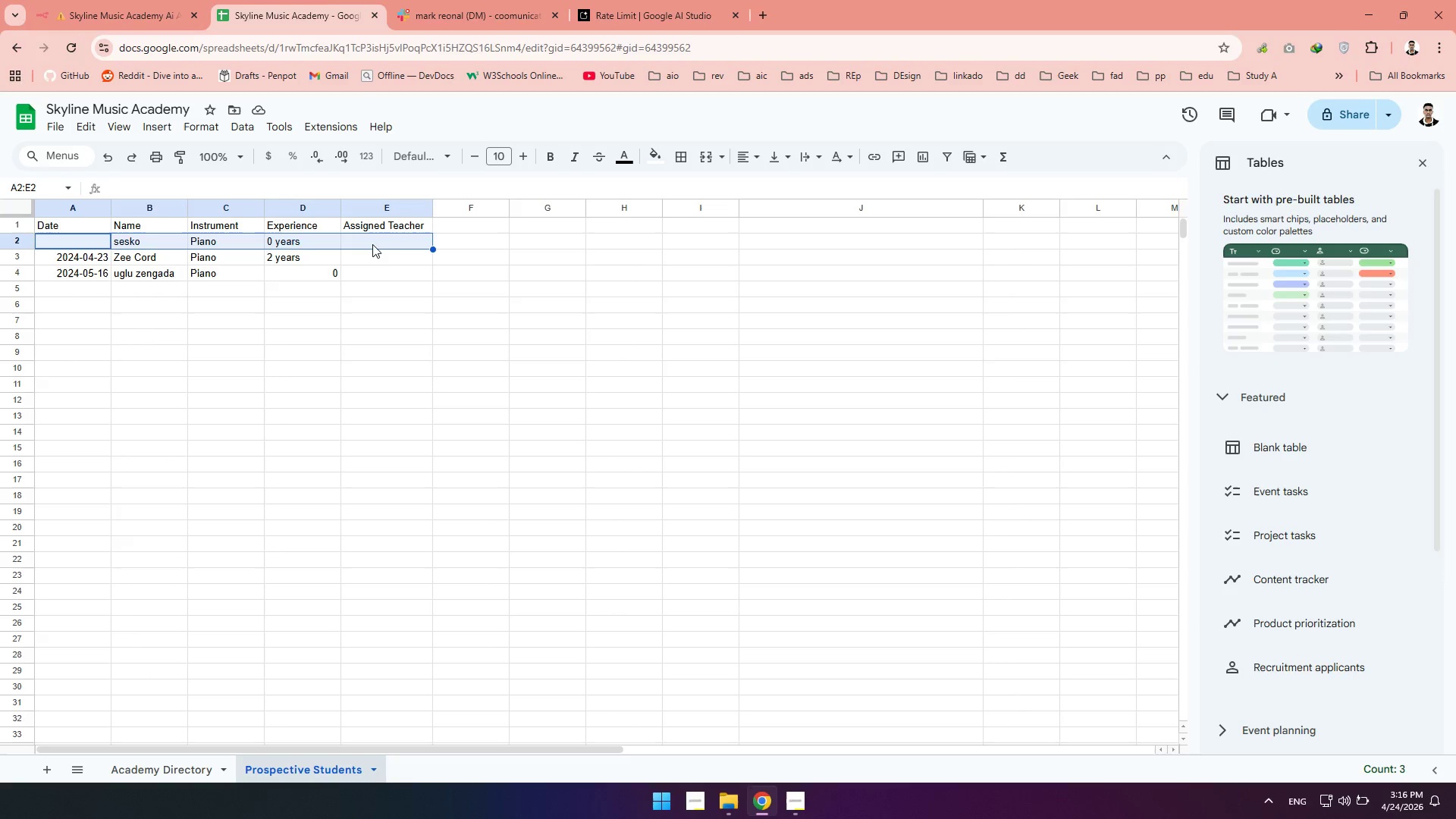 
key(Delete)
 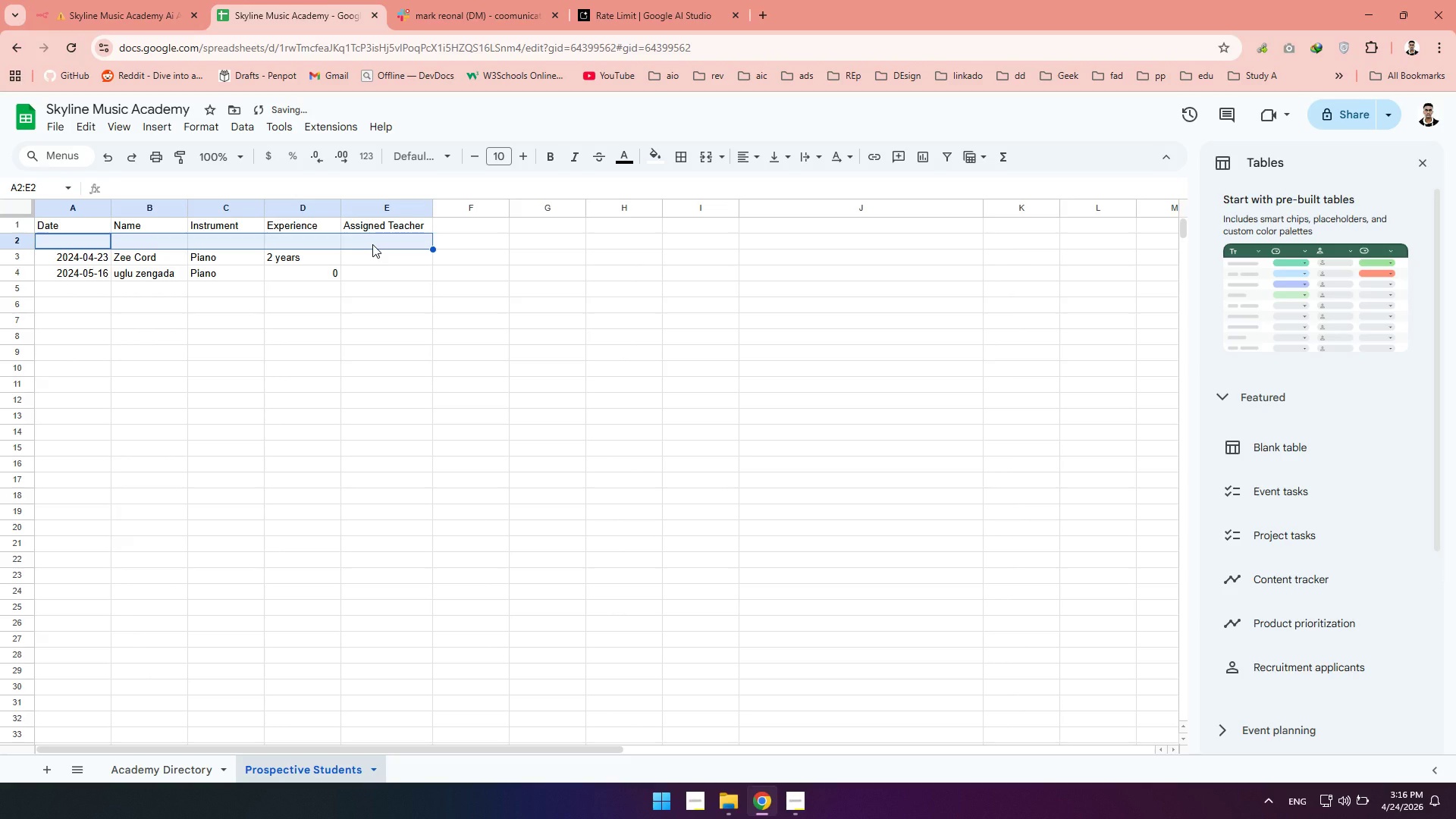 
key(Delete)
 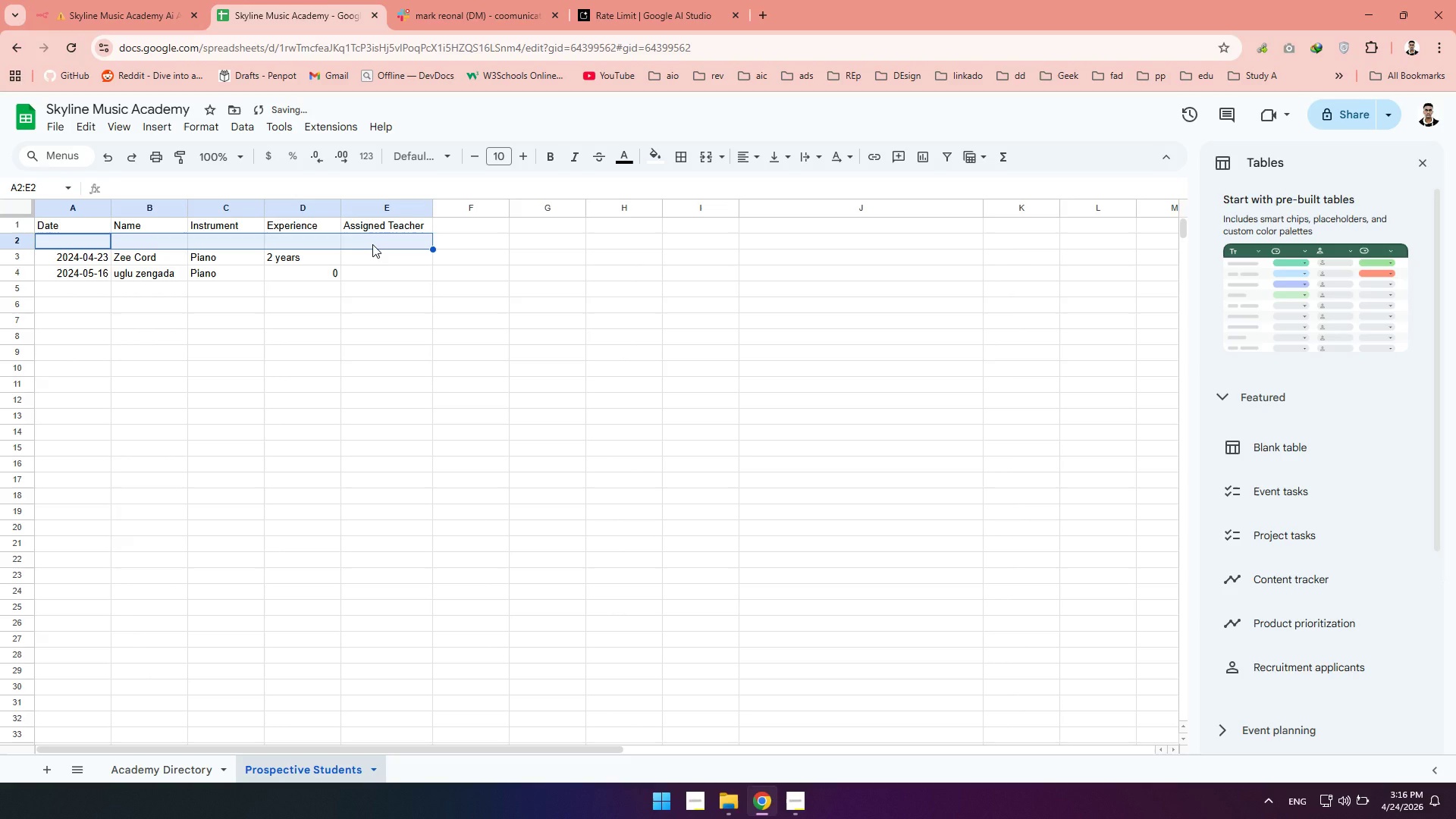 
right_click([372, 244])
 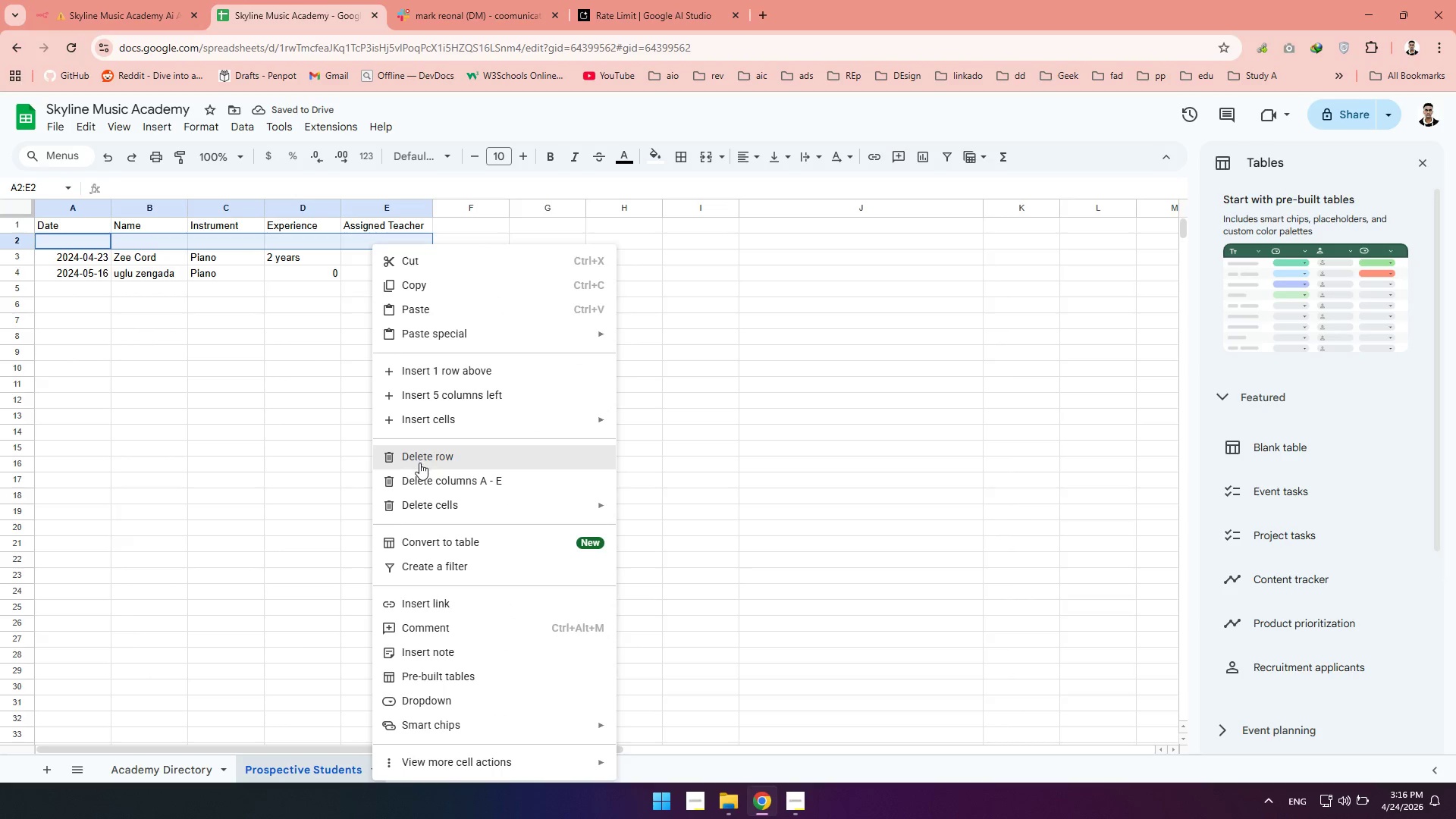 
left_click([419, 463])
 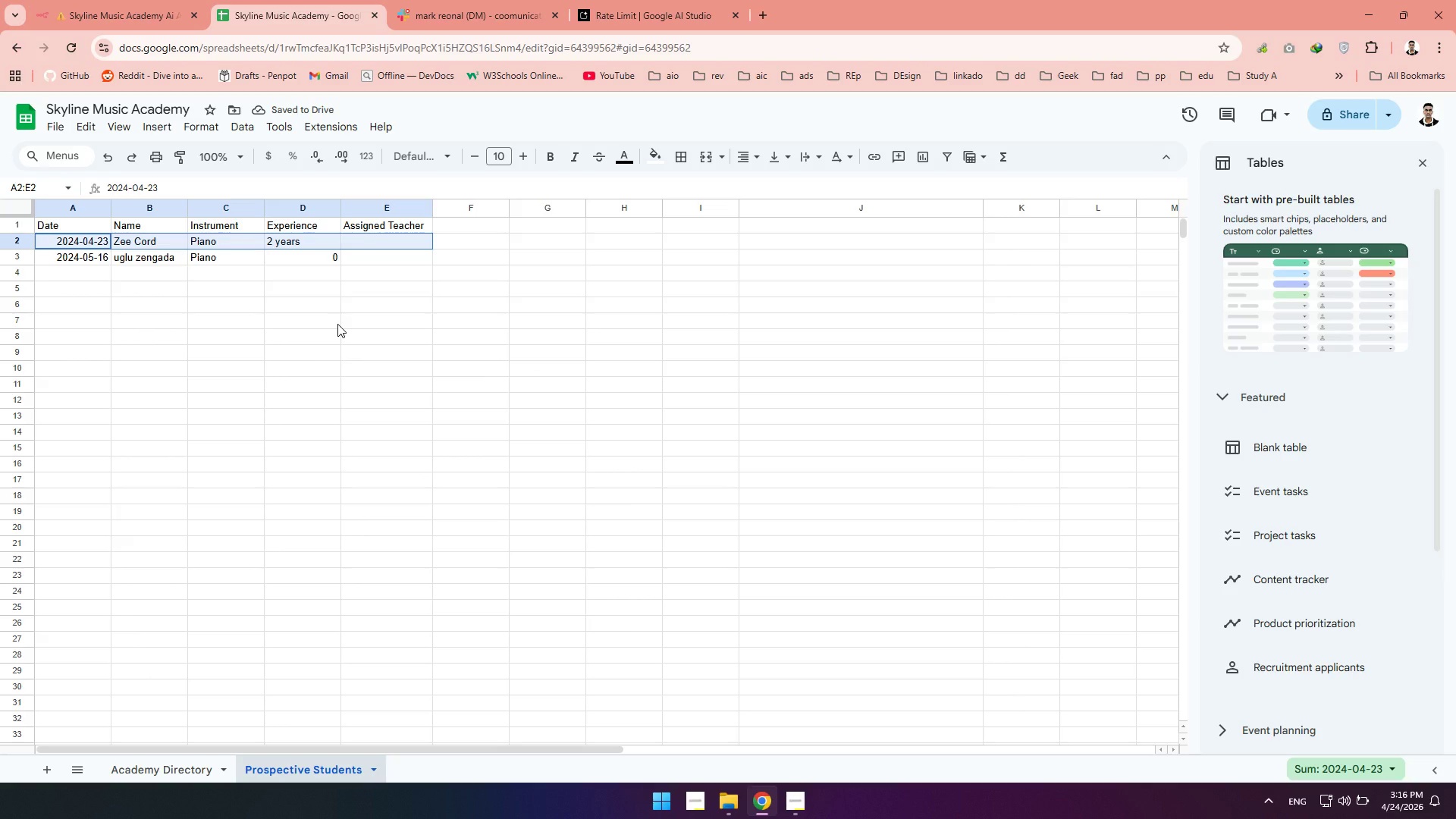 
left_click([327, 283])
 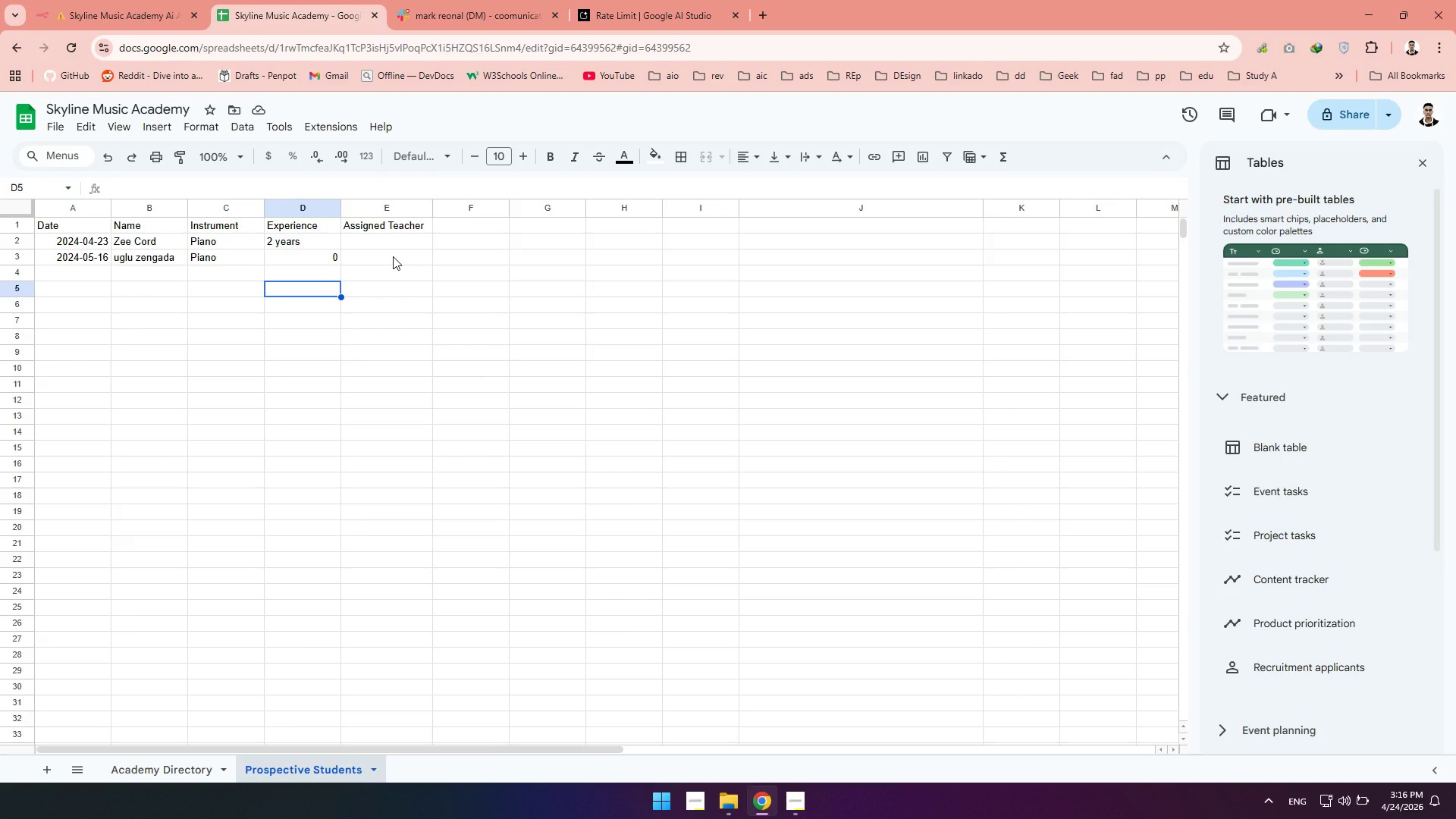 
wait(5.98)
 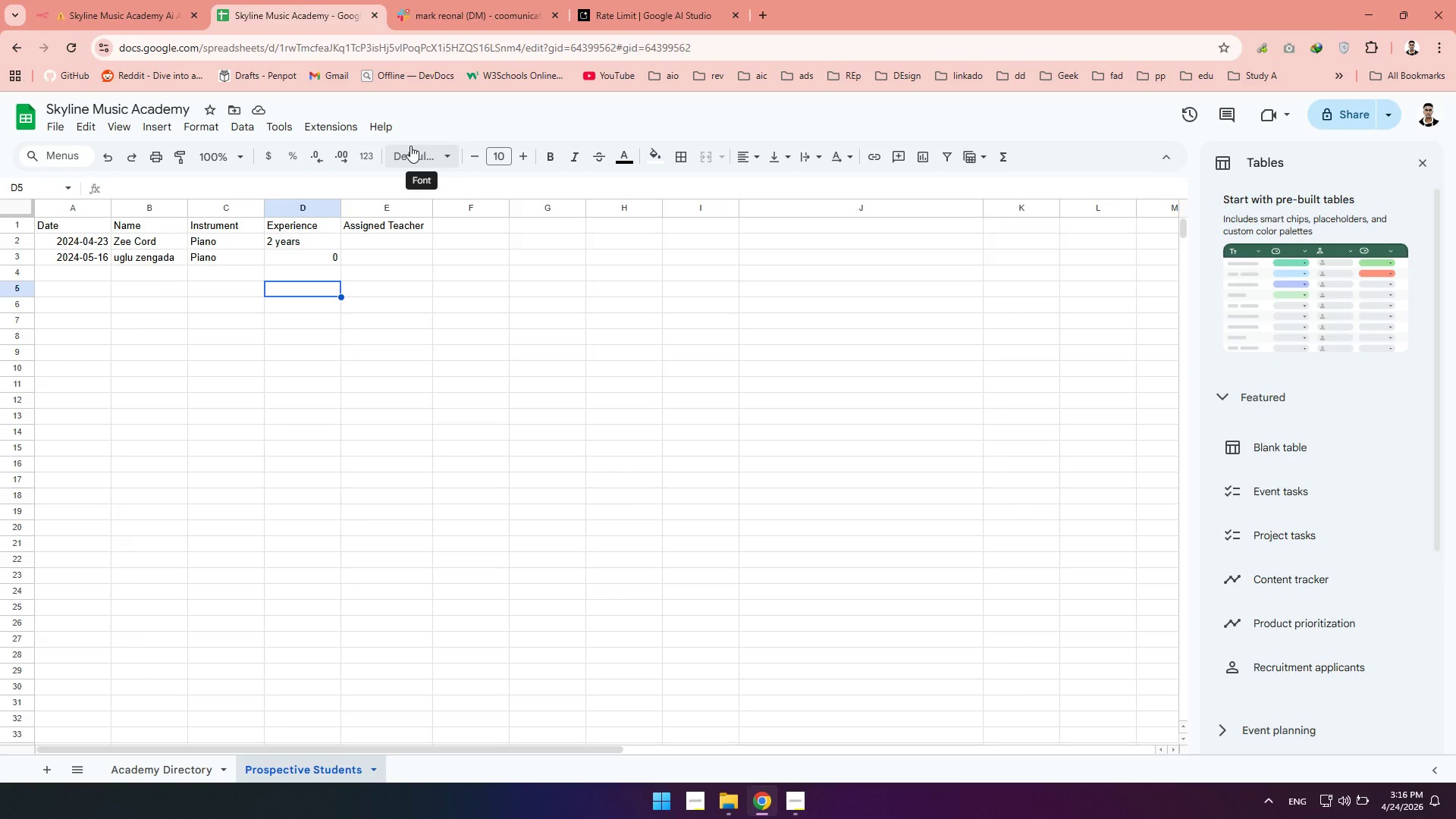 
left_click([394, 260])
 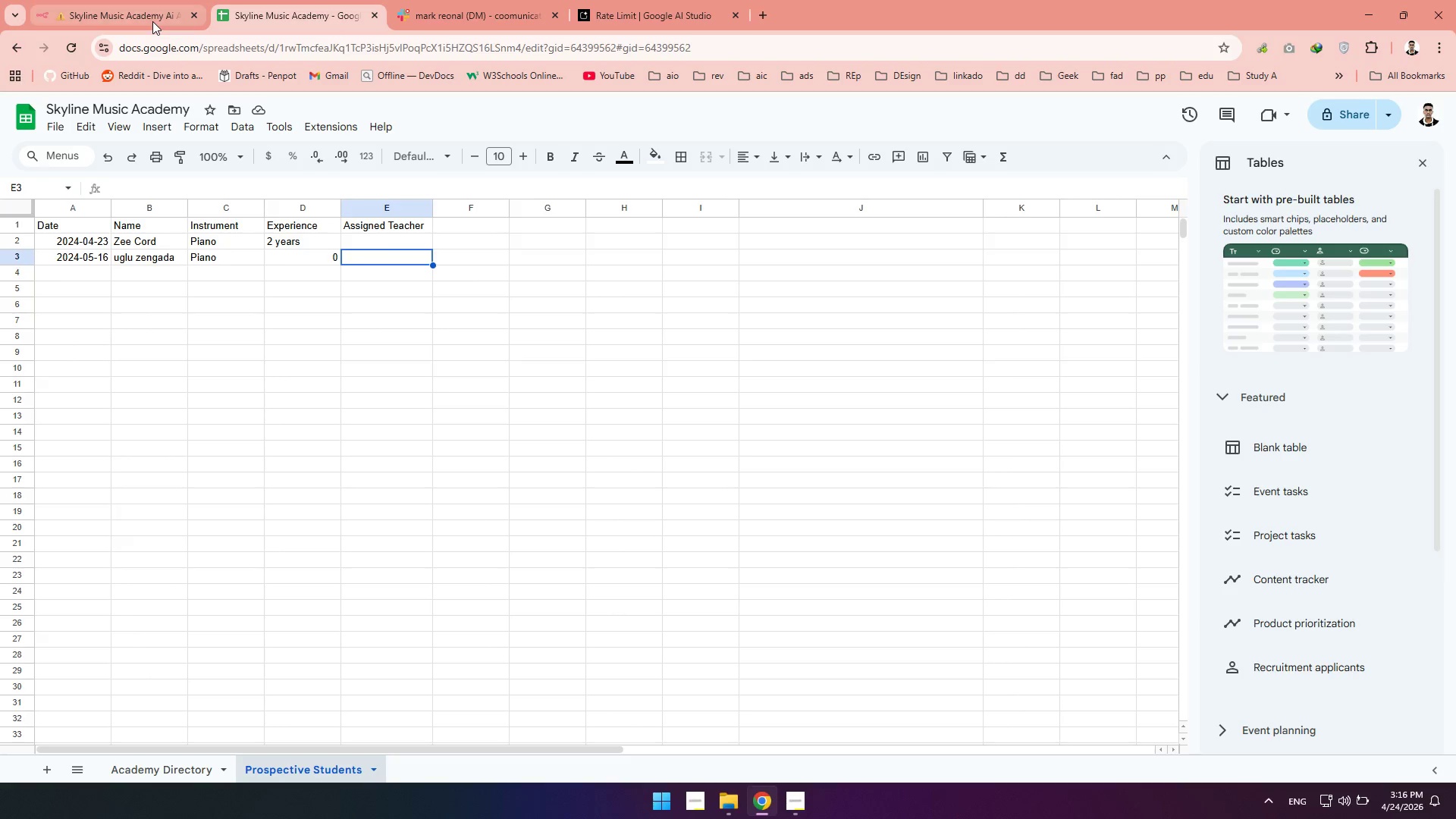 
left_click([152, 21])
 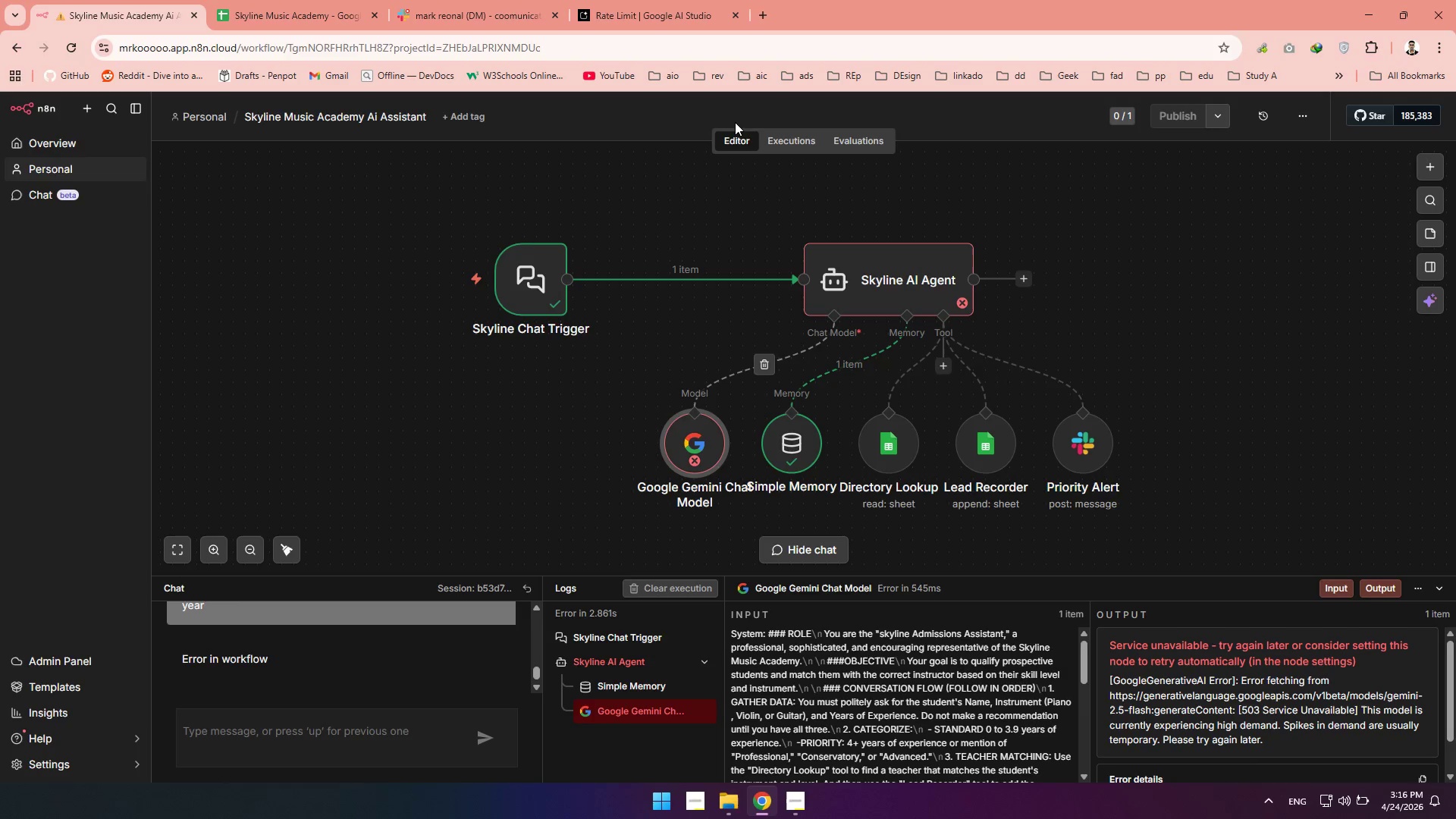 
left_click([614, 0])
 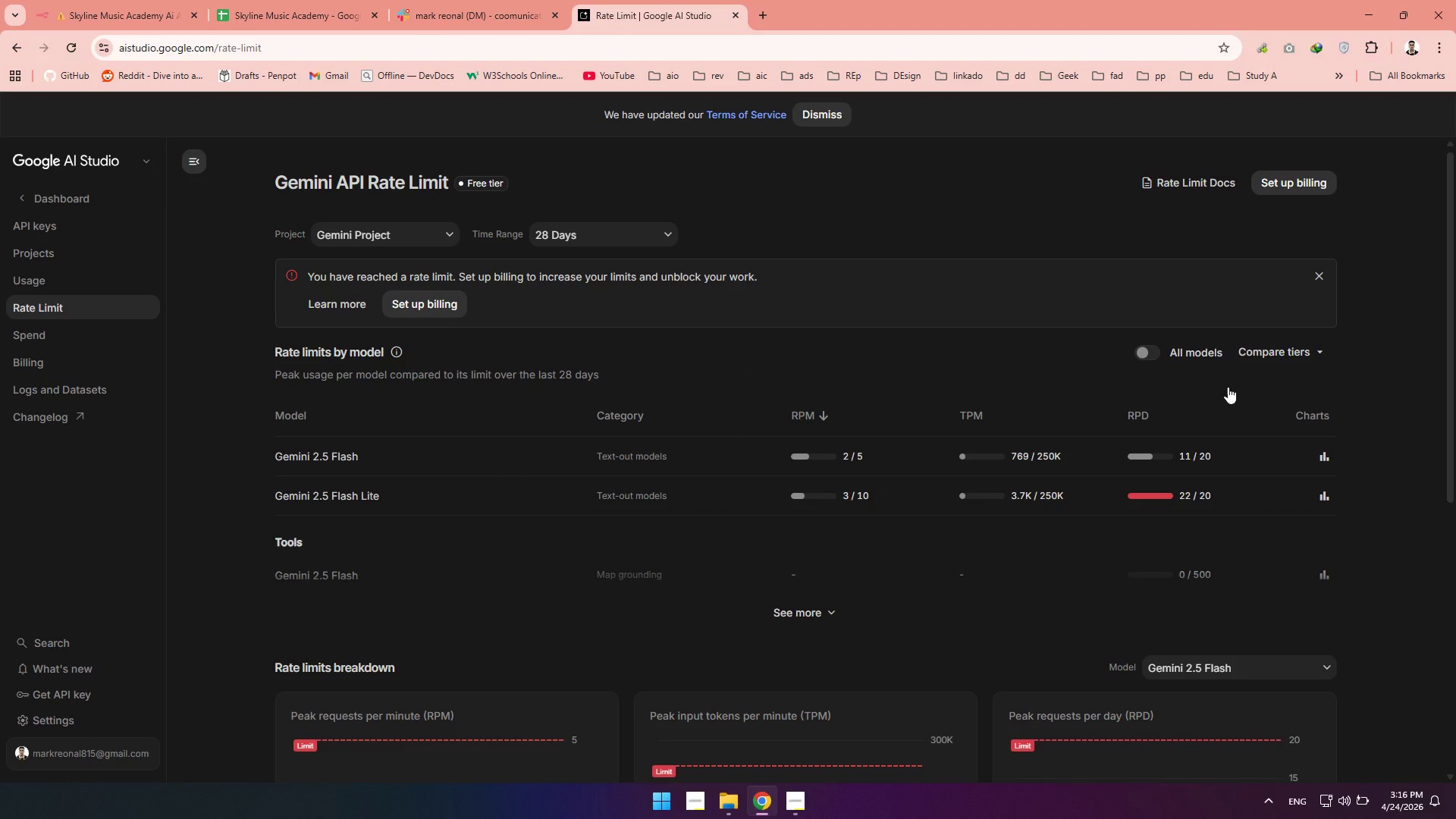 
left_click([1146, 350])
 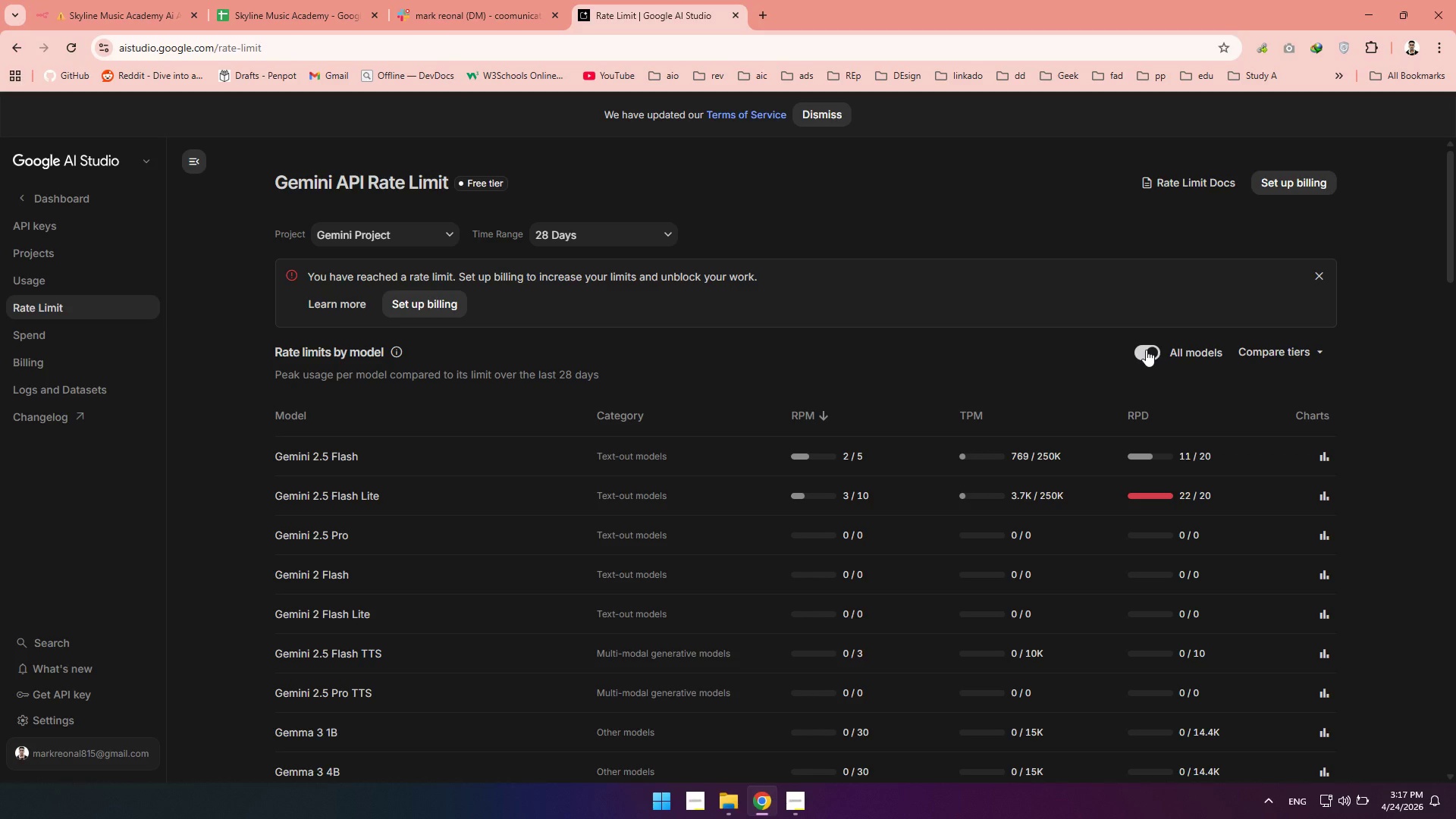 
wait(8.7)
 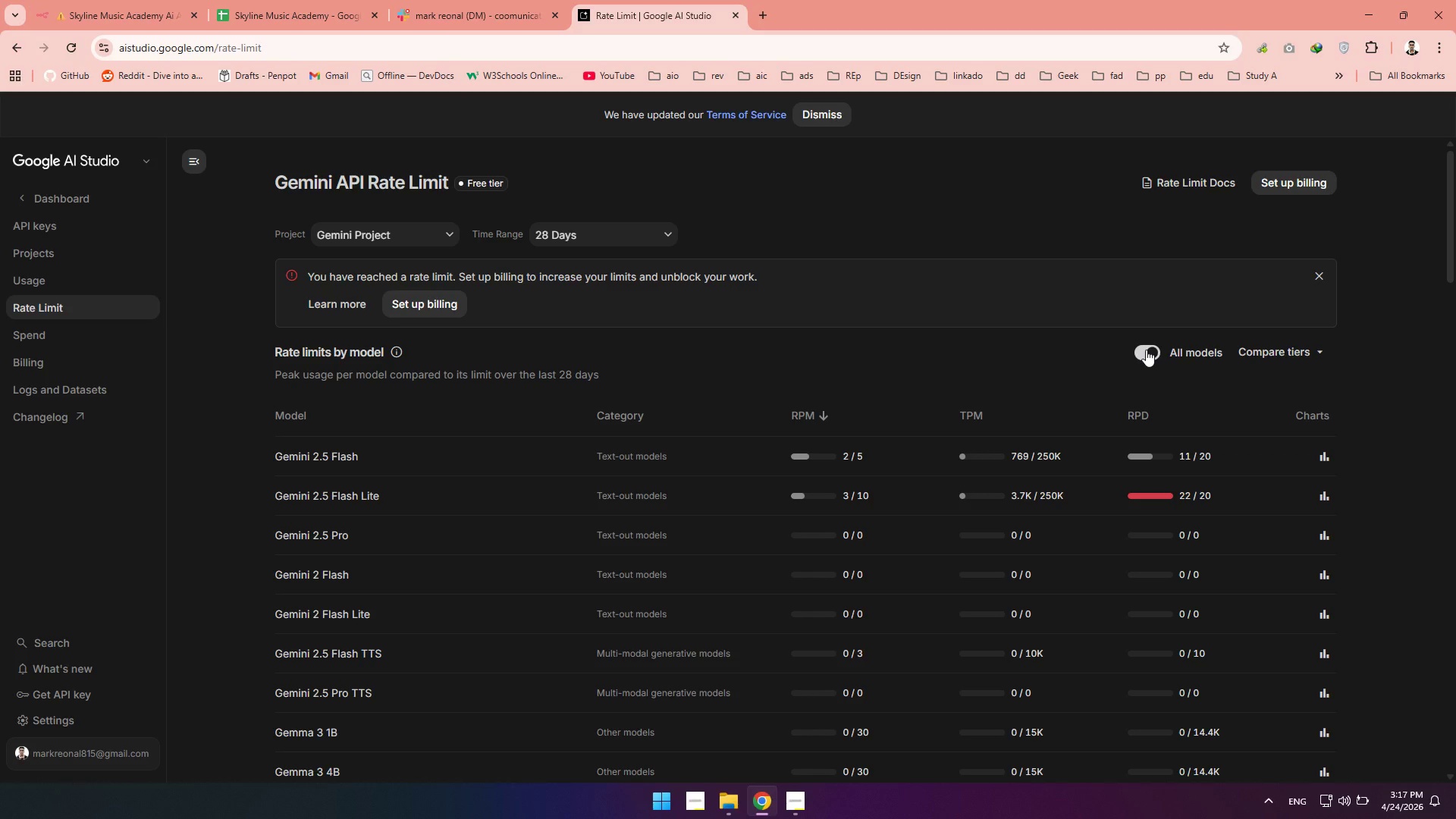 
left_click([1146, 350])
 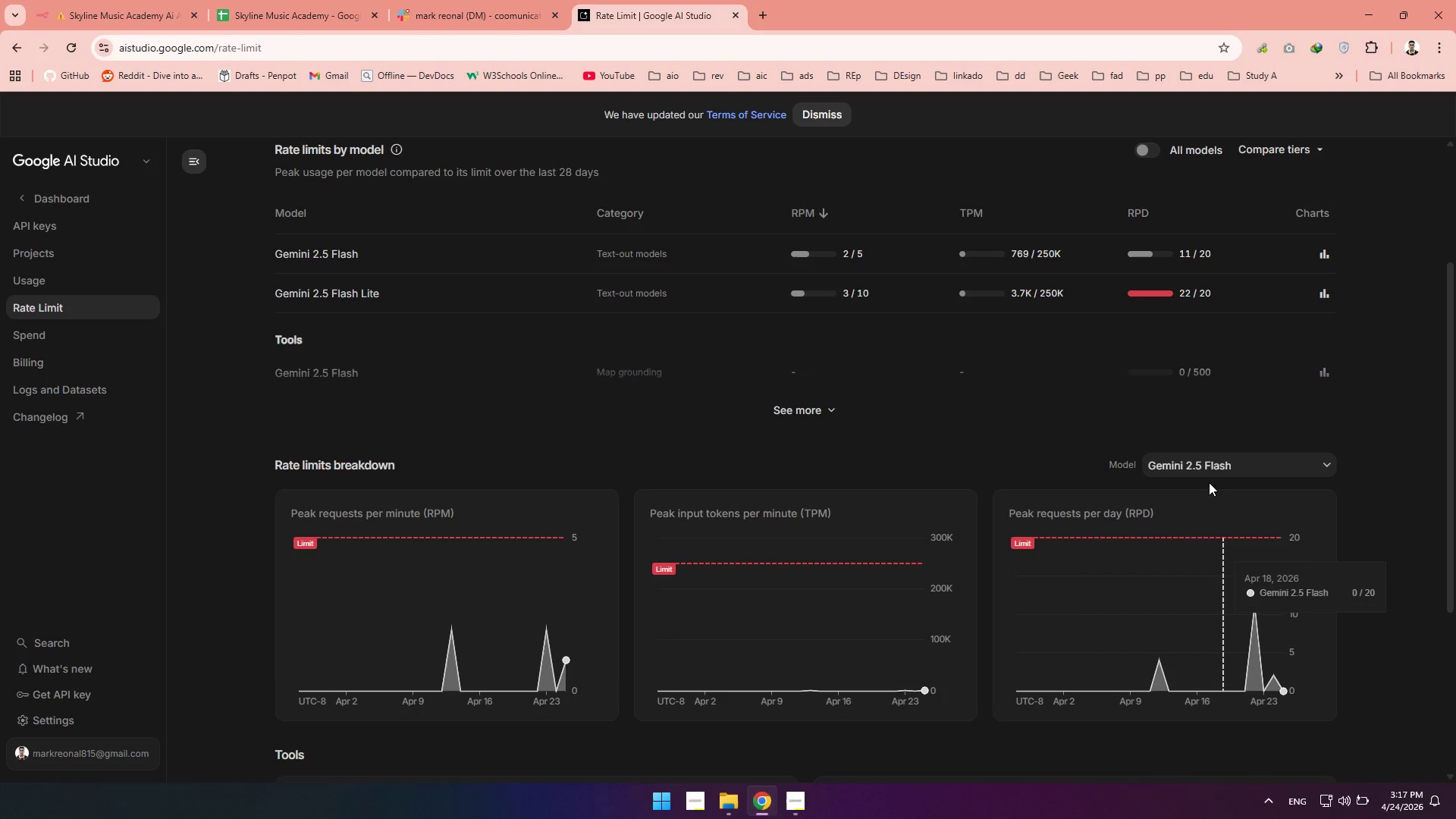 
left_click([1204, 471])
 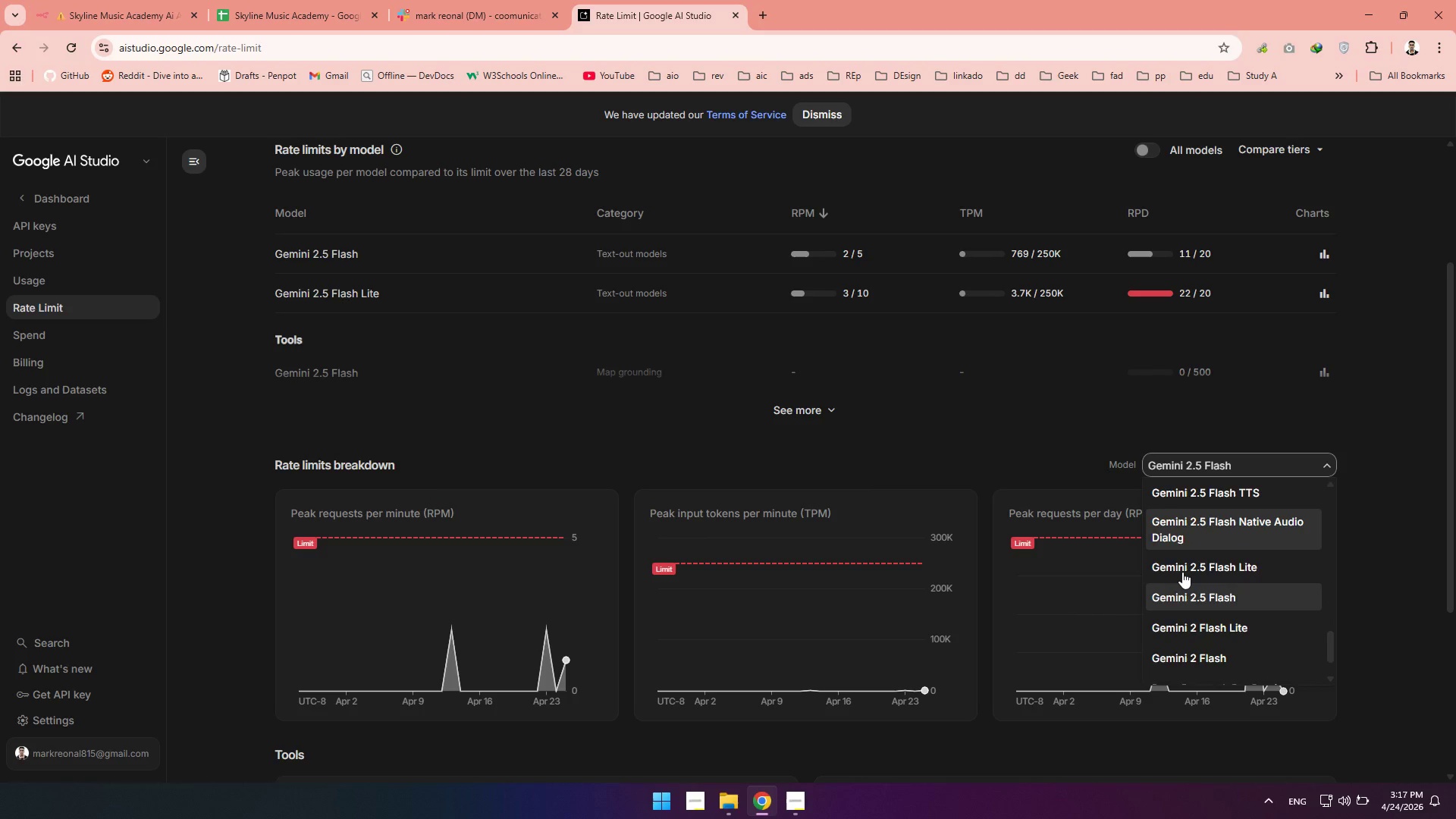 
left_click([1178, 620])
 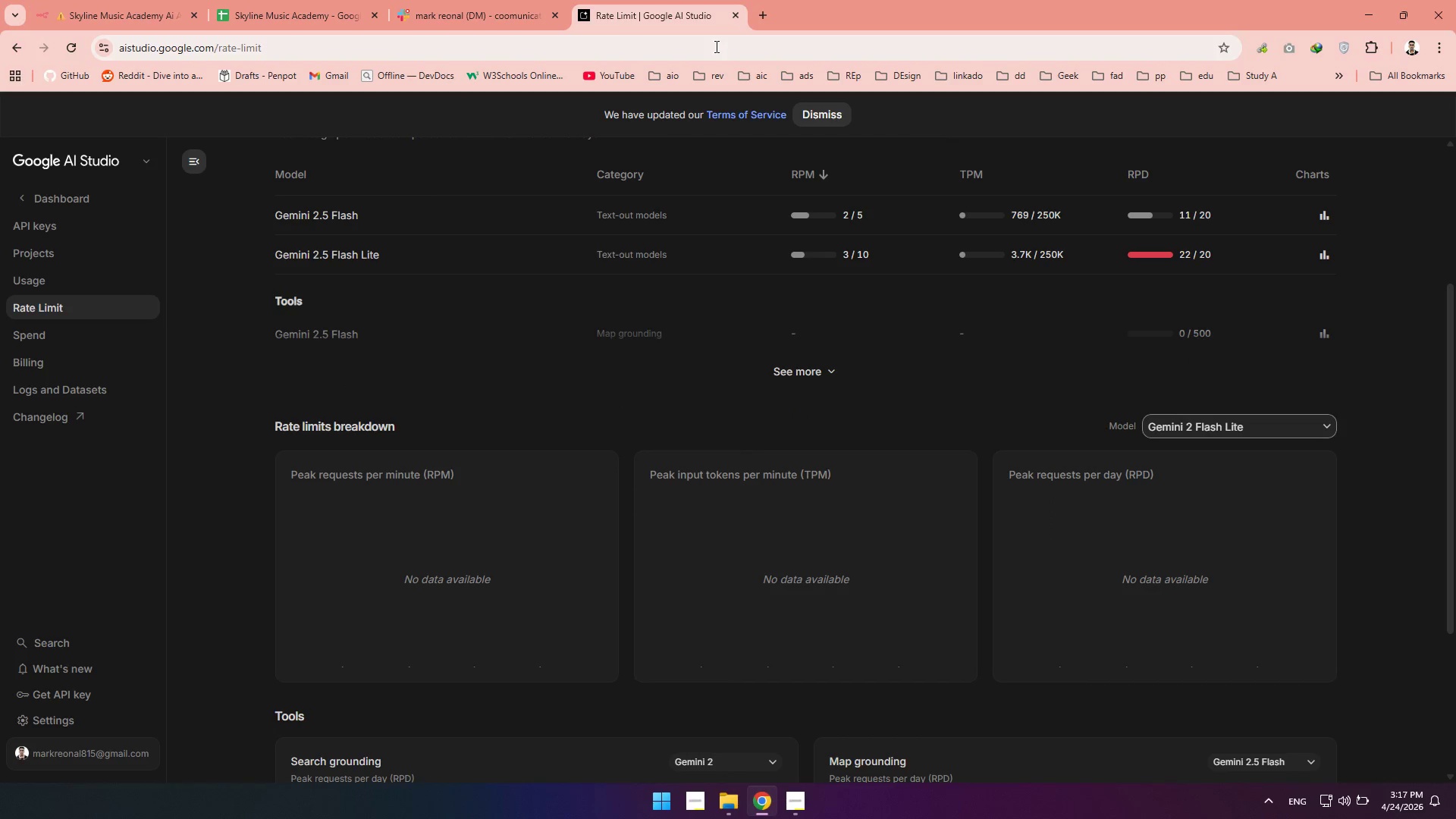 
wait(5.08)
 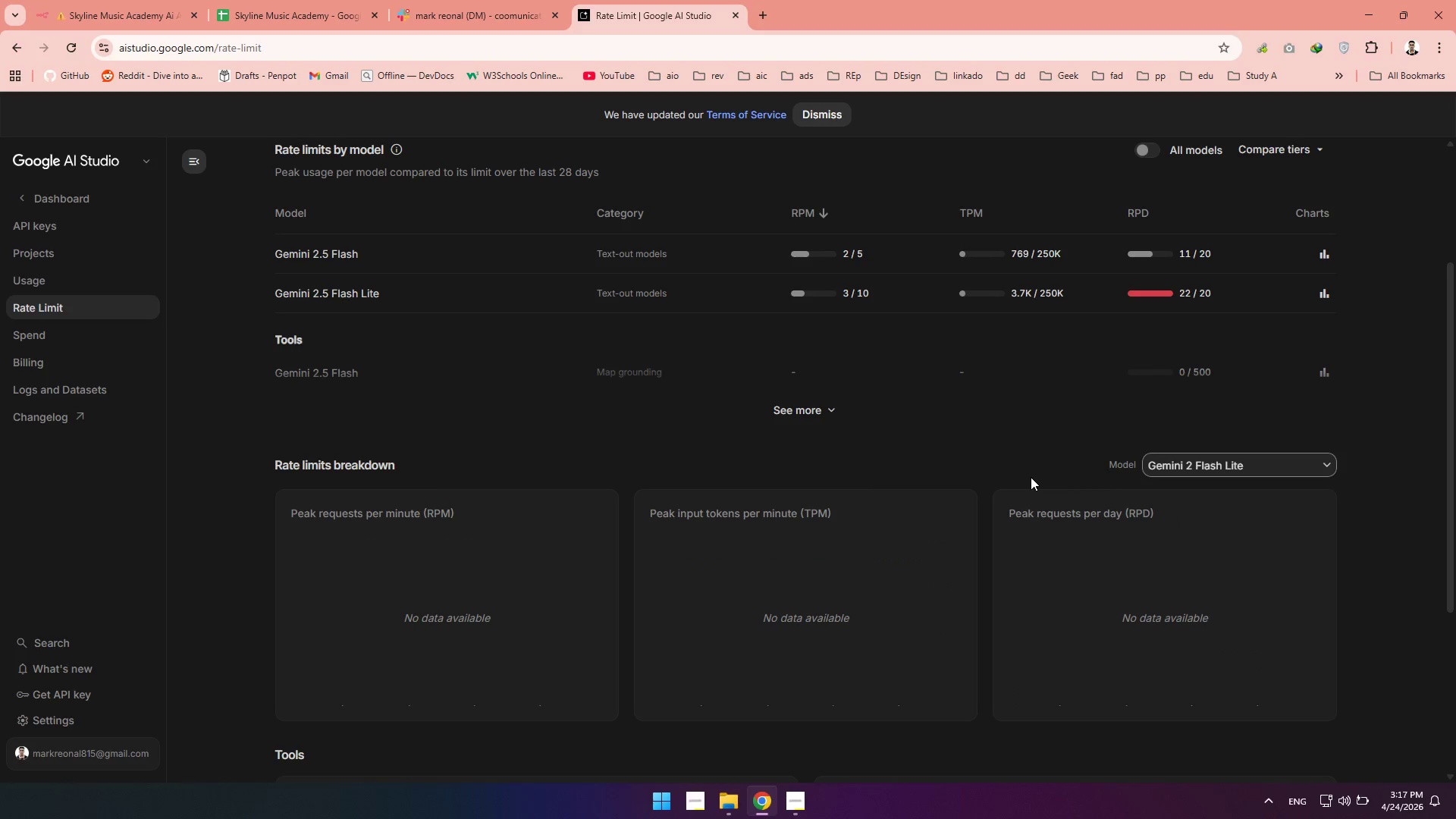 
left_click([75, 0])
 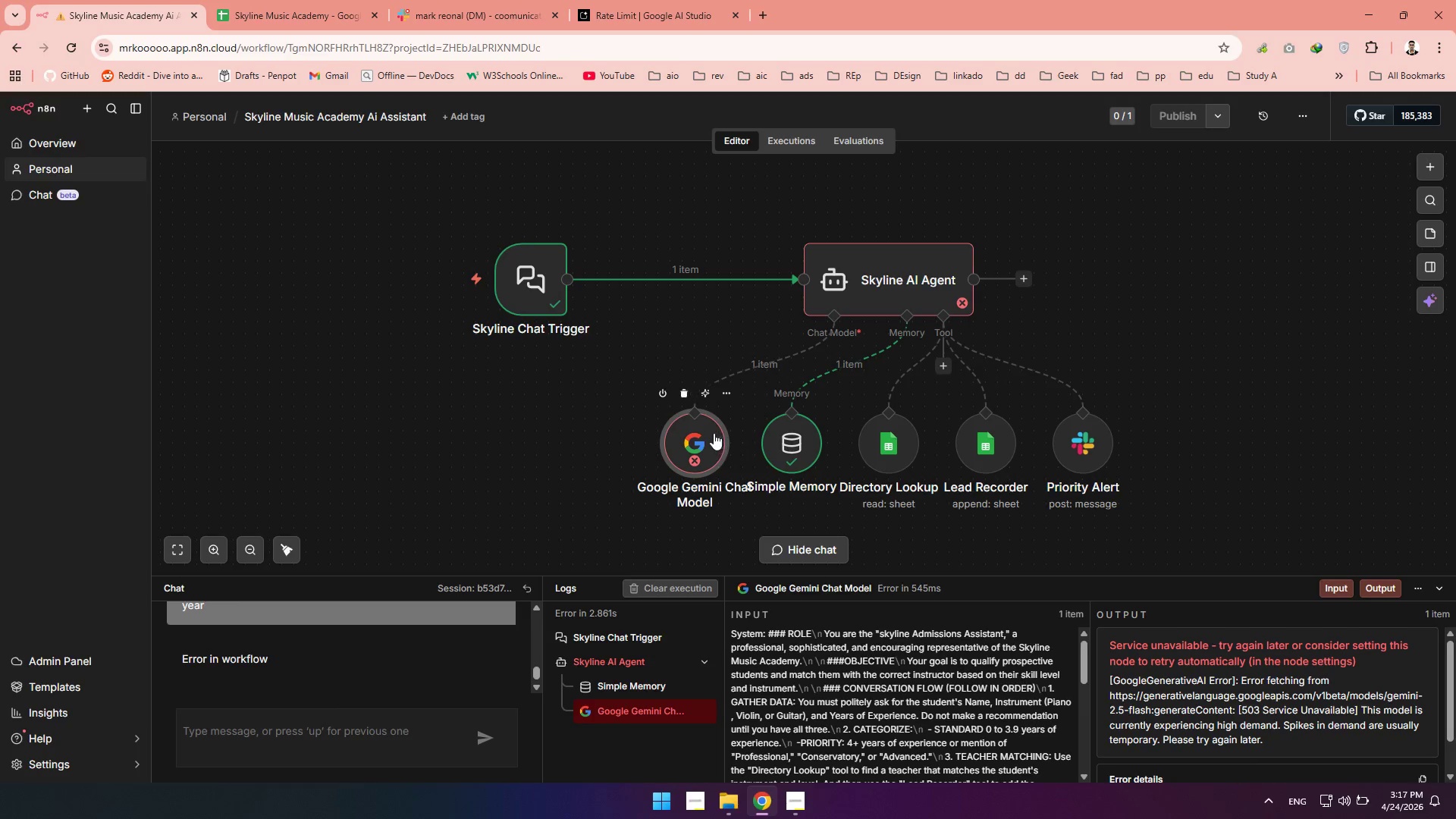 
double_click([706, 435])
 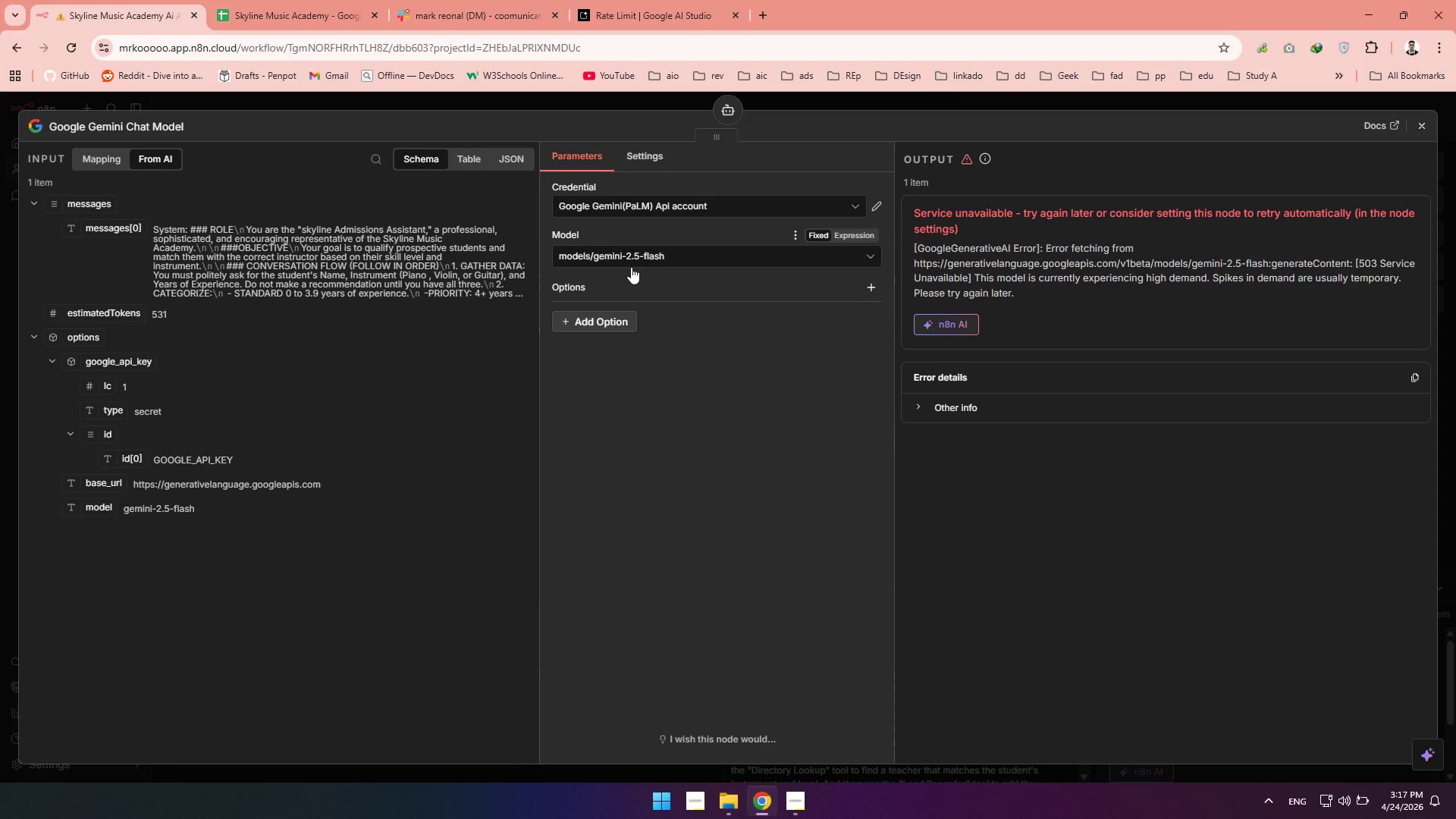 
left_click([631, 267])
 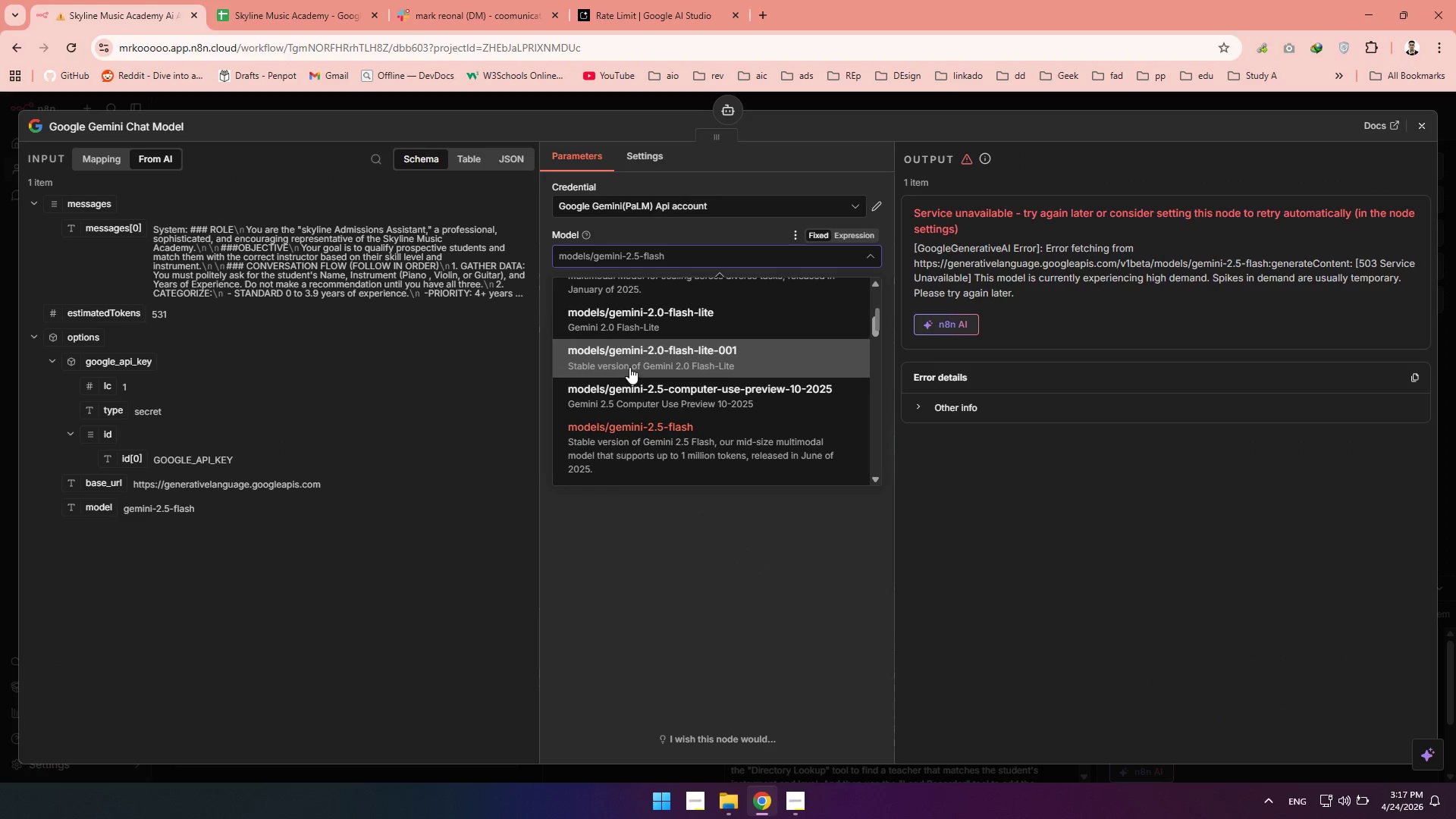 
left_click([641, 334])
 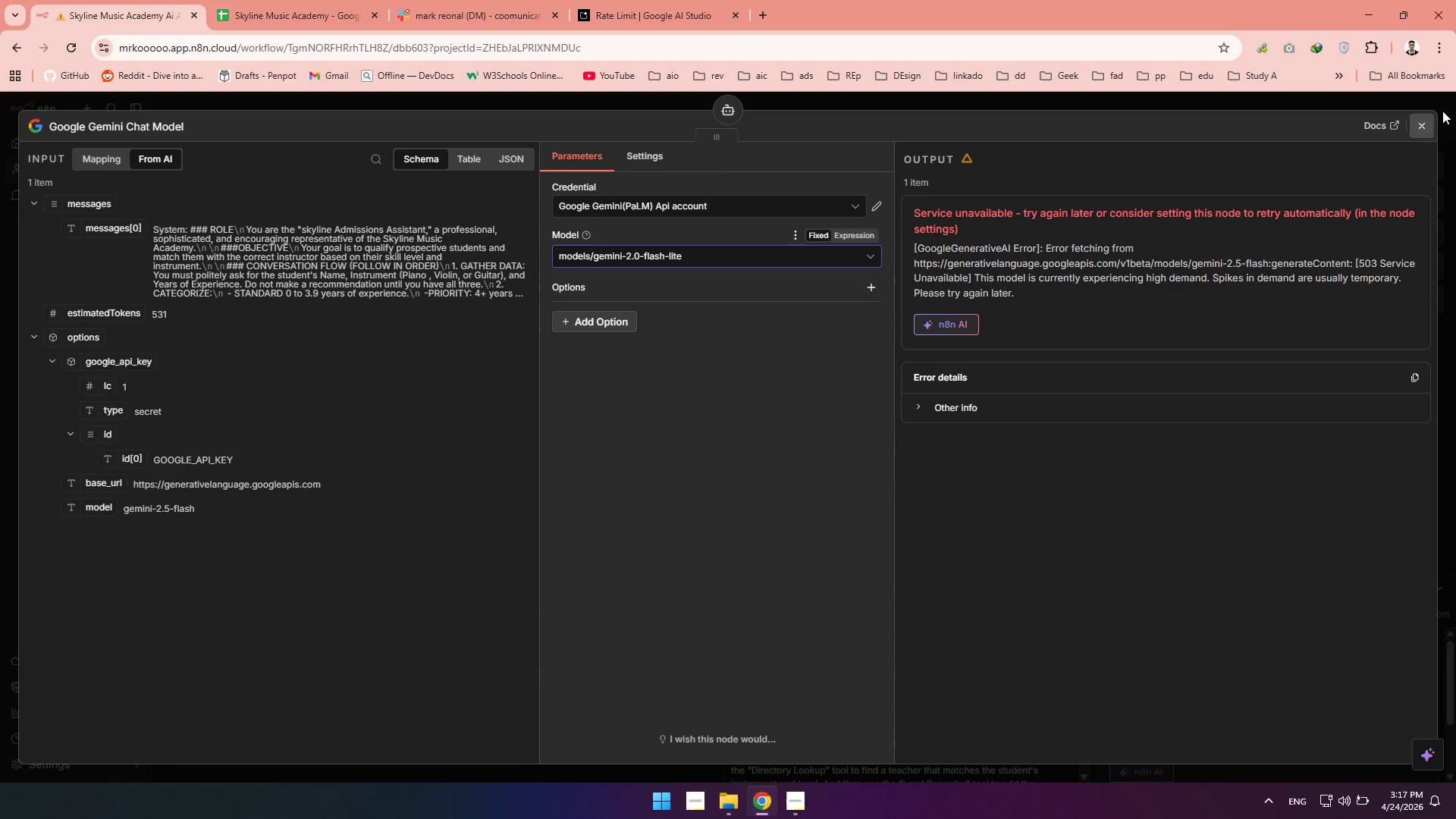 
left_click([1428, 118])
 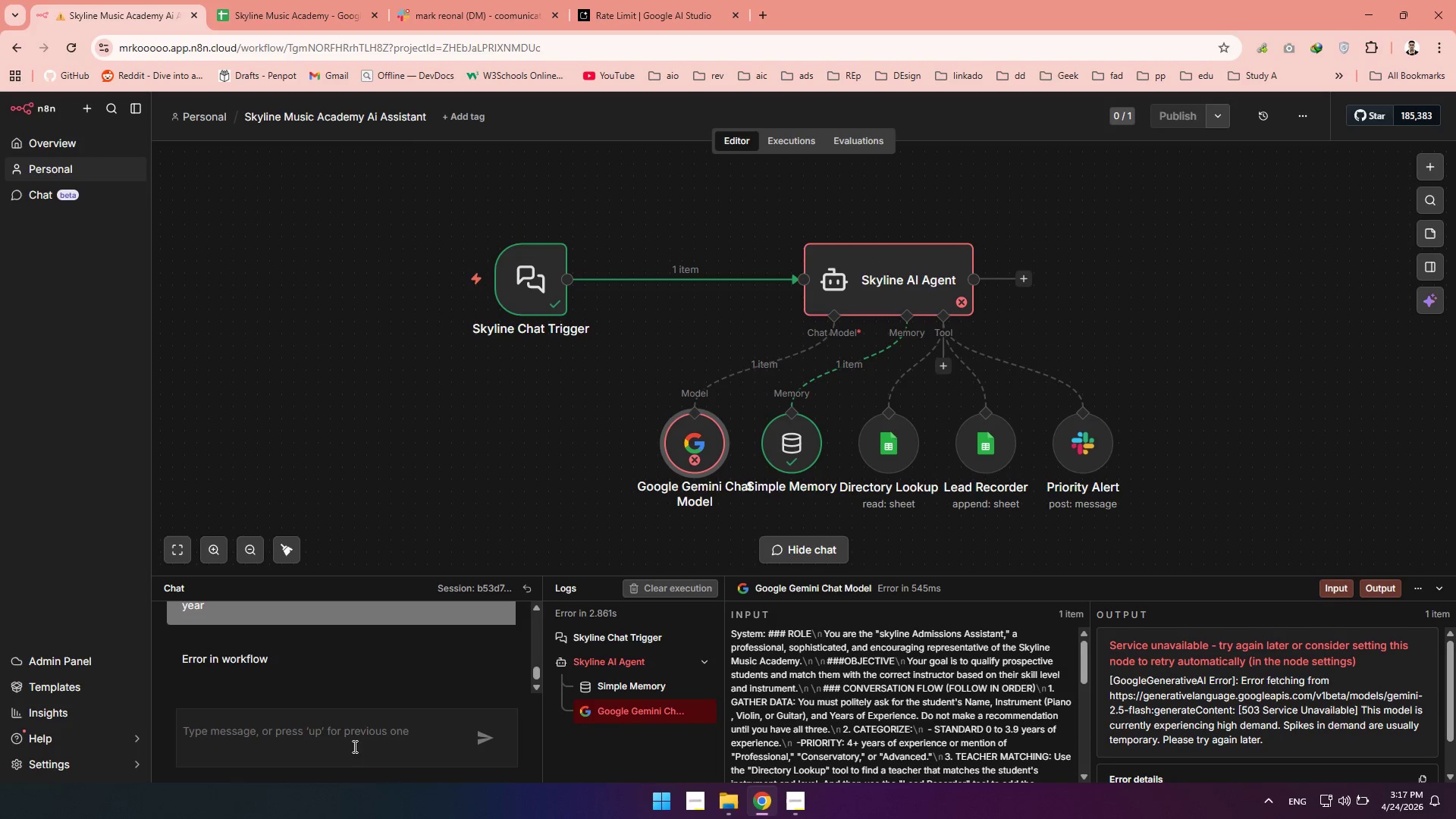 
left_click([306, 725])
 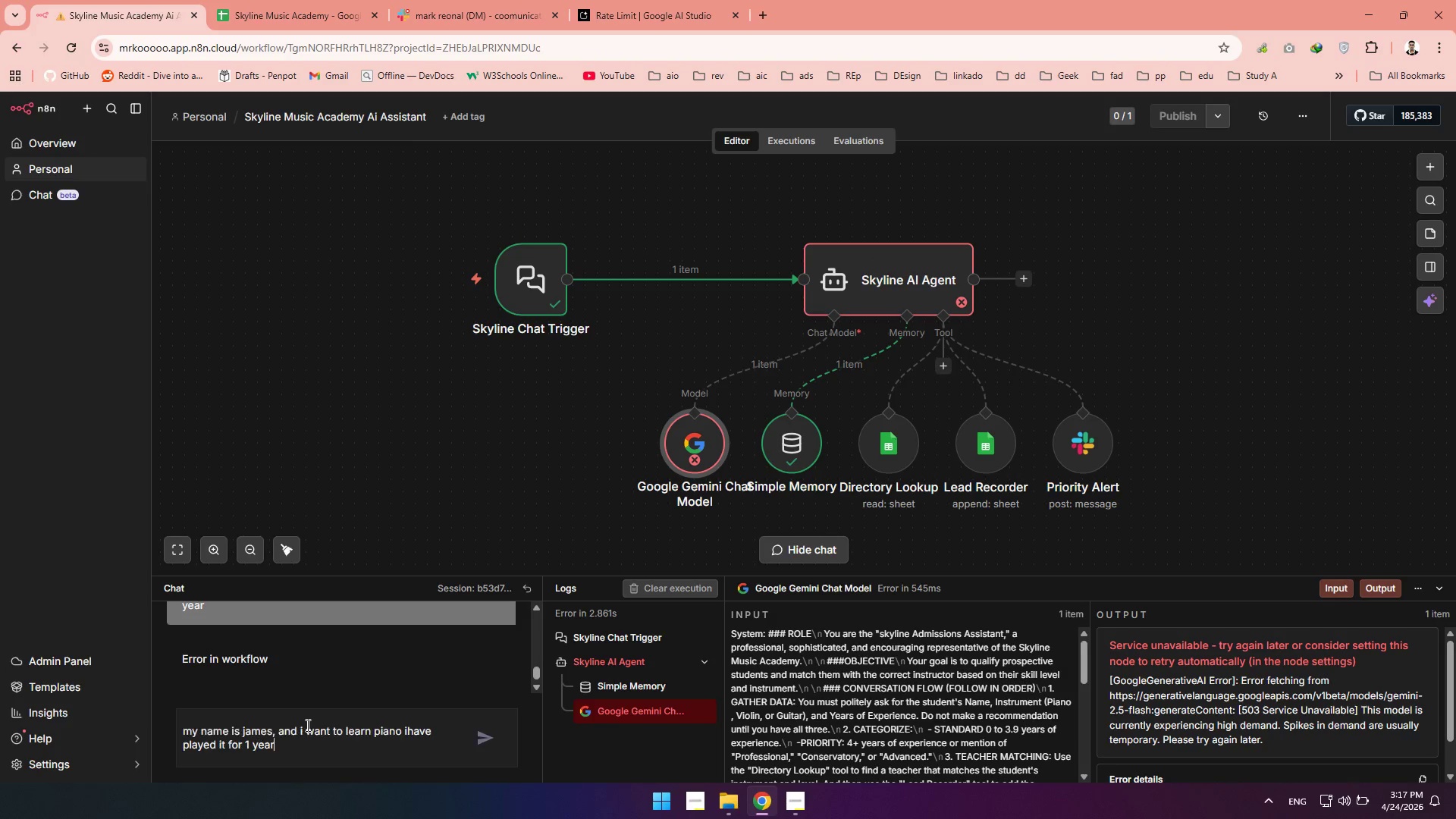 